 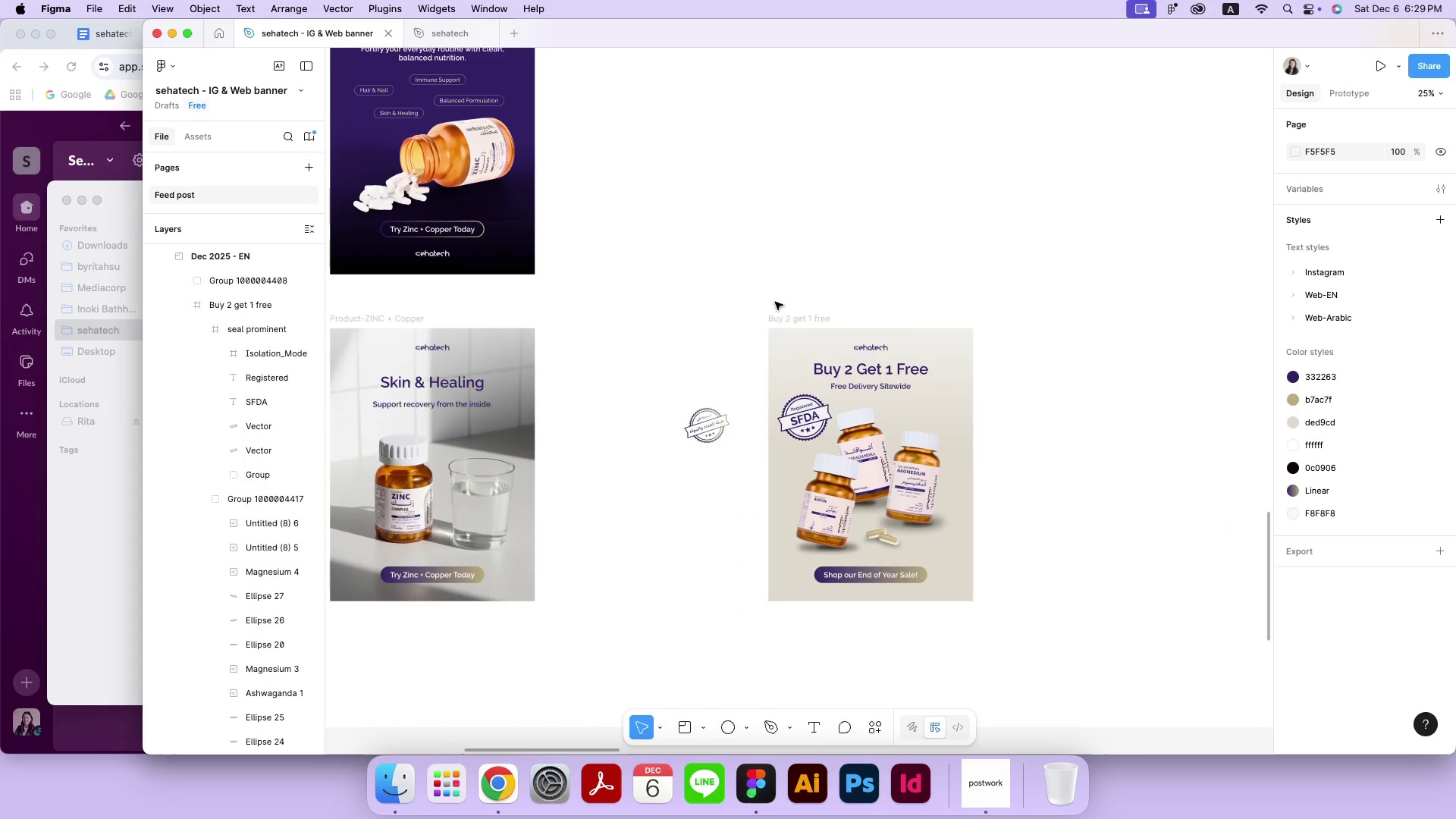 
left_click([775, 302])
 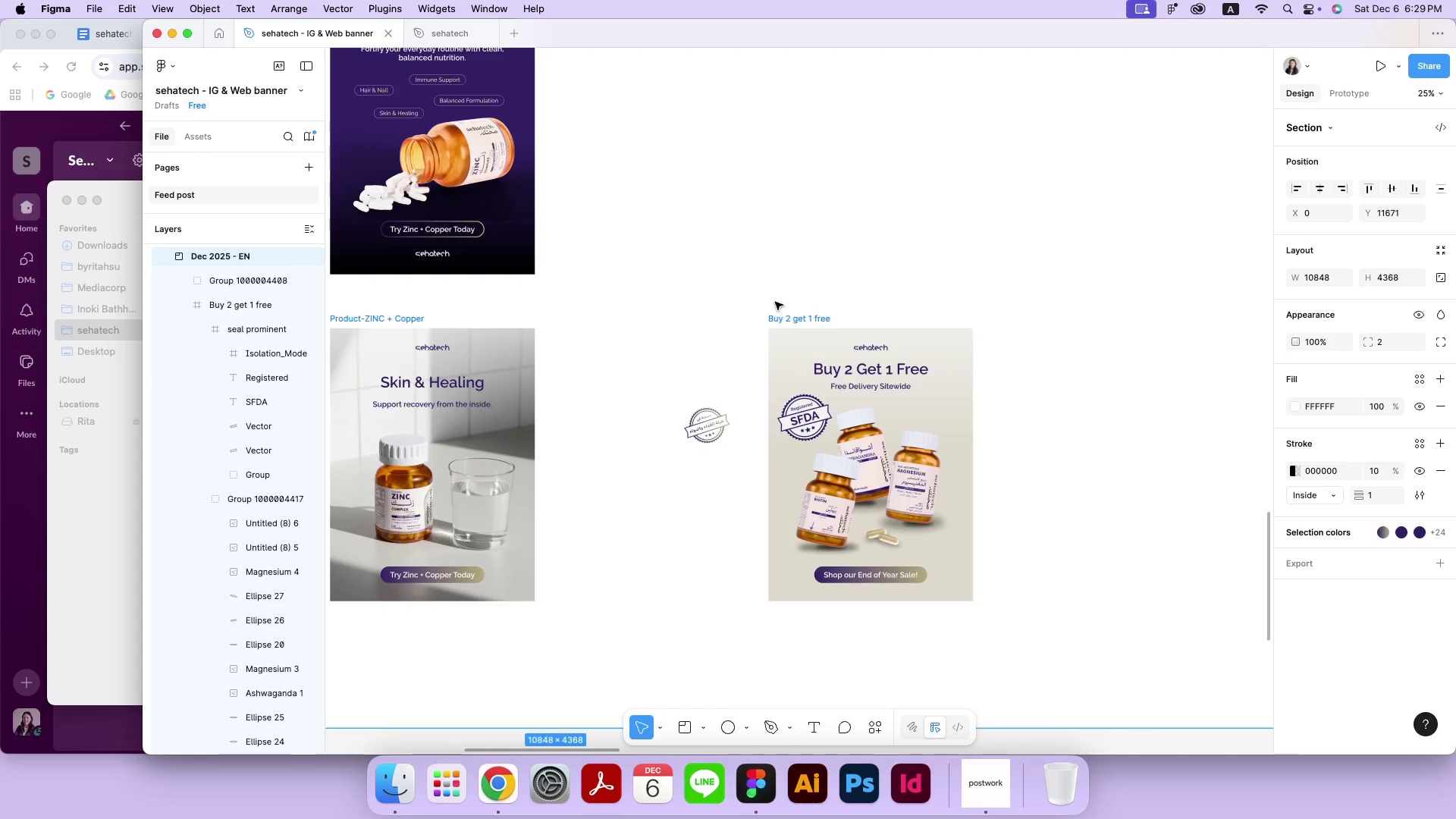 
wait(15.95)
 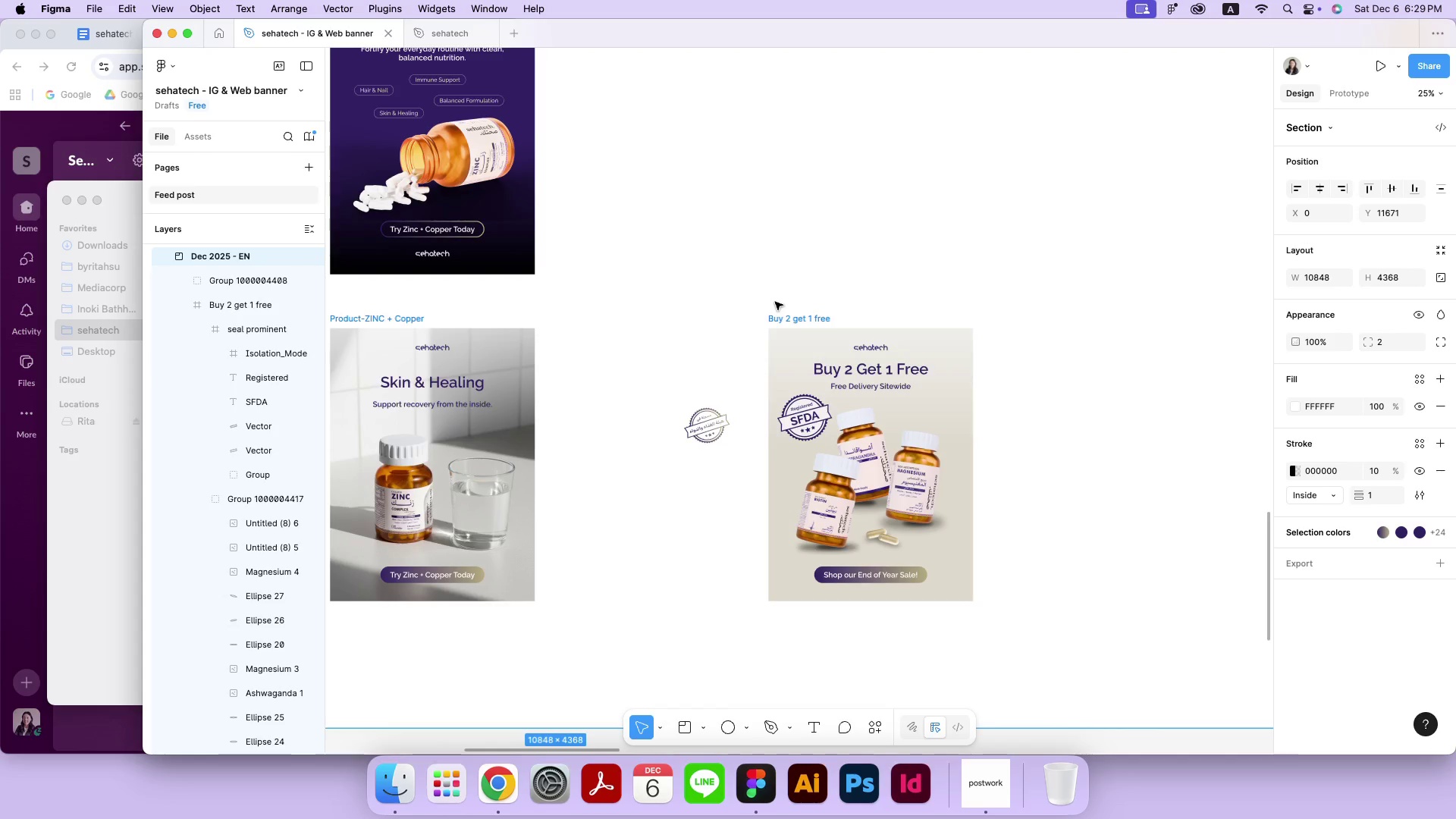 
hold_key(key=Space, duration=0.79)
 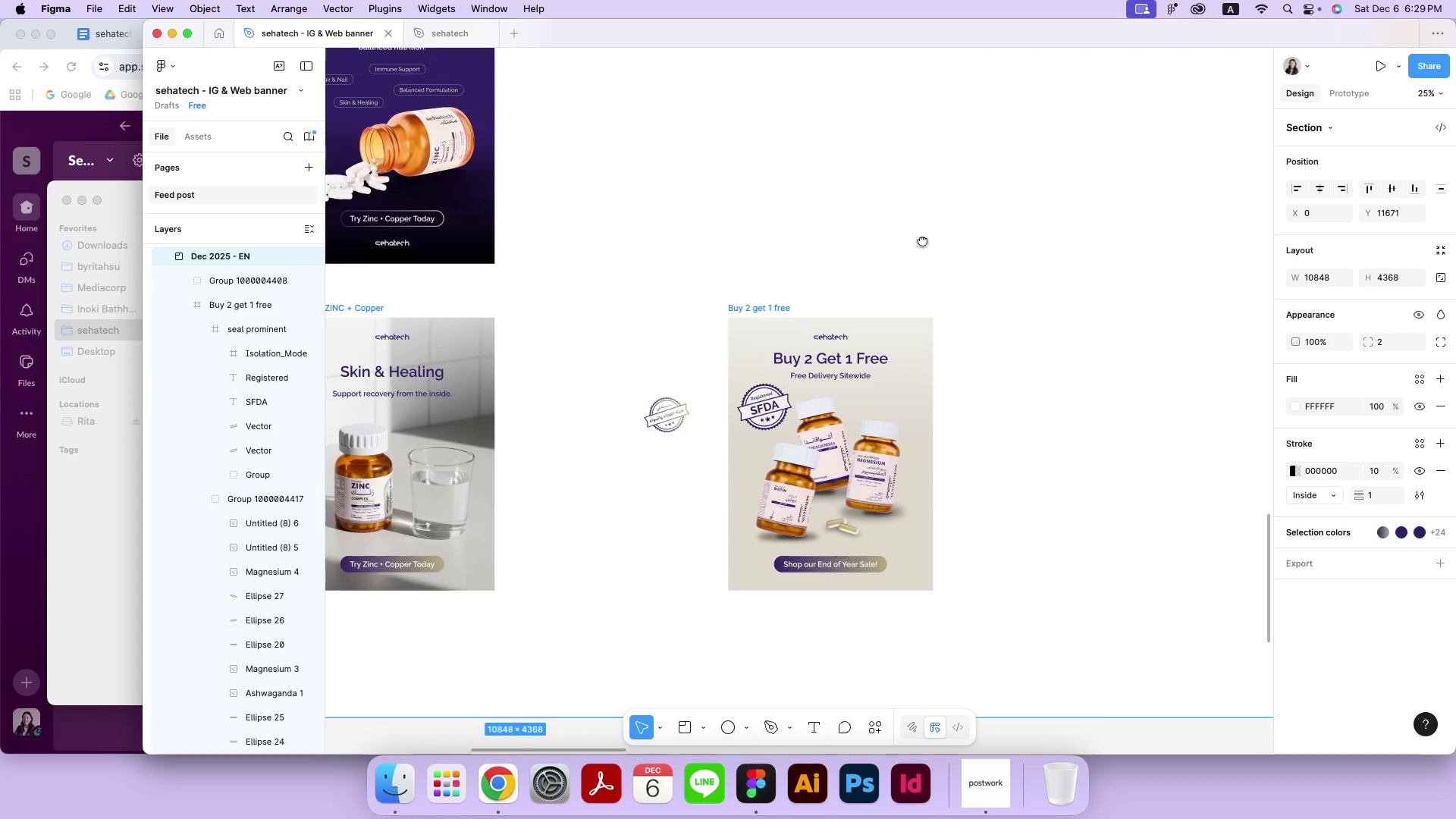 
left_click_drag(start_coordinate=[962, 252], to_coordinate=[920, 240])
 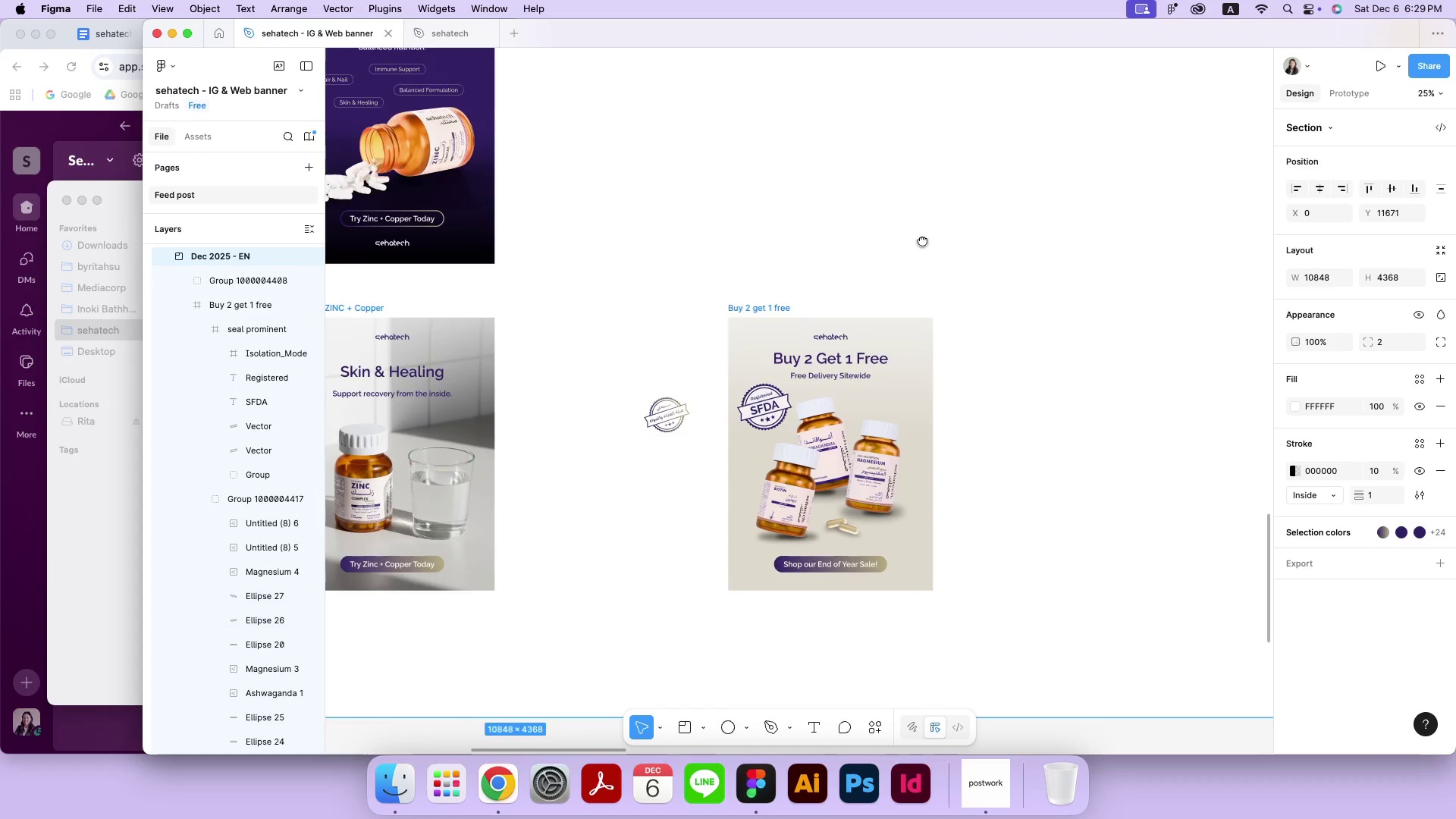 
key(Space)
 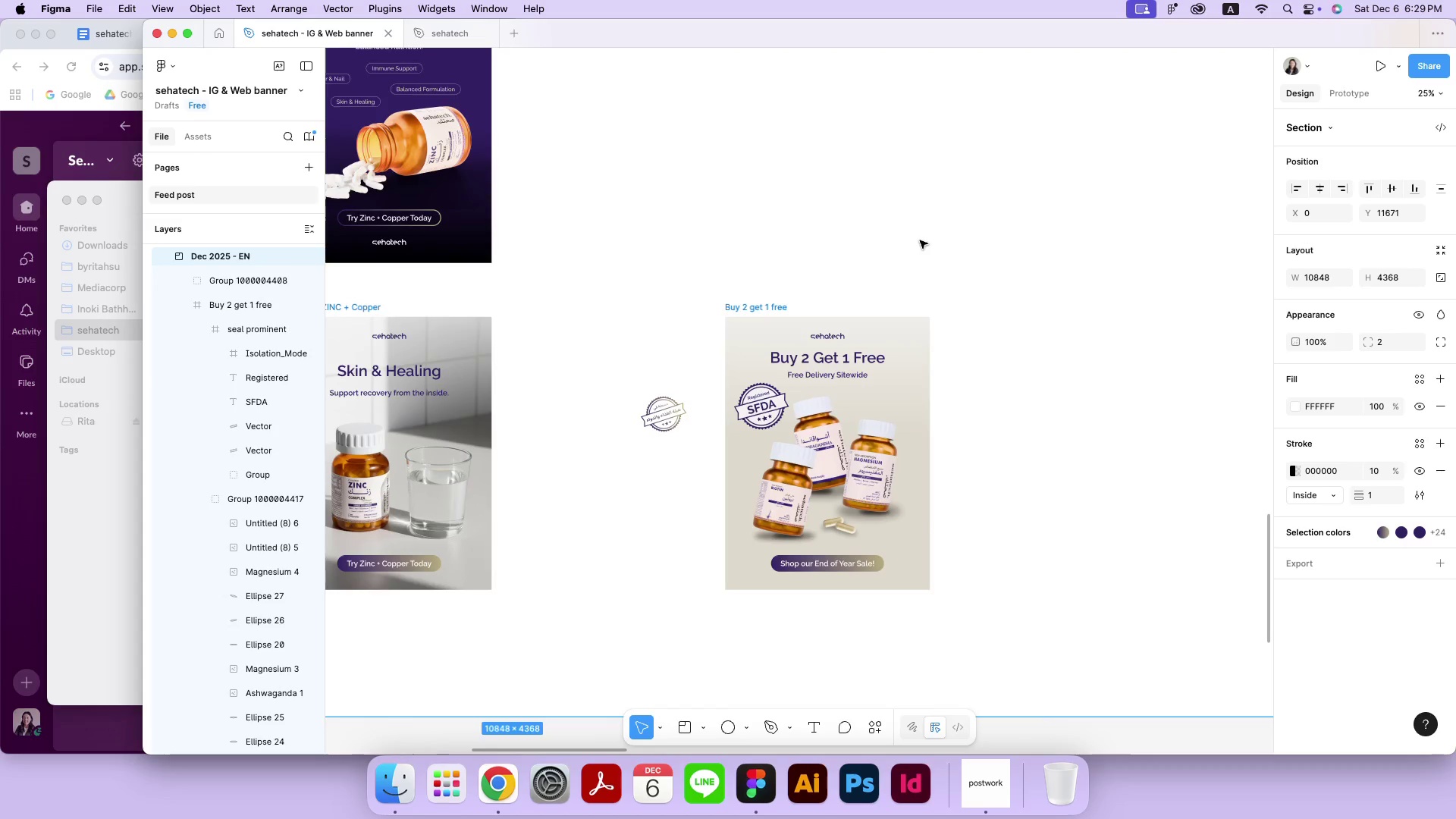 
key(Meta+MetaRight)
 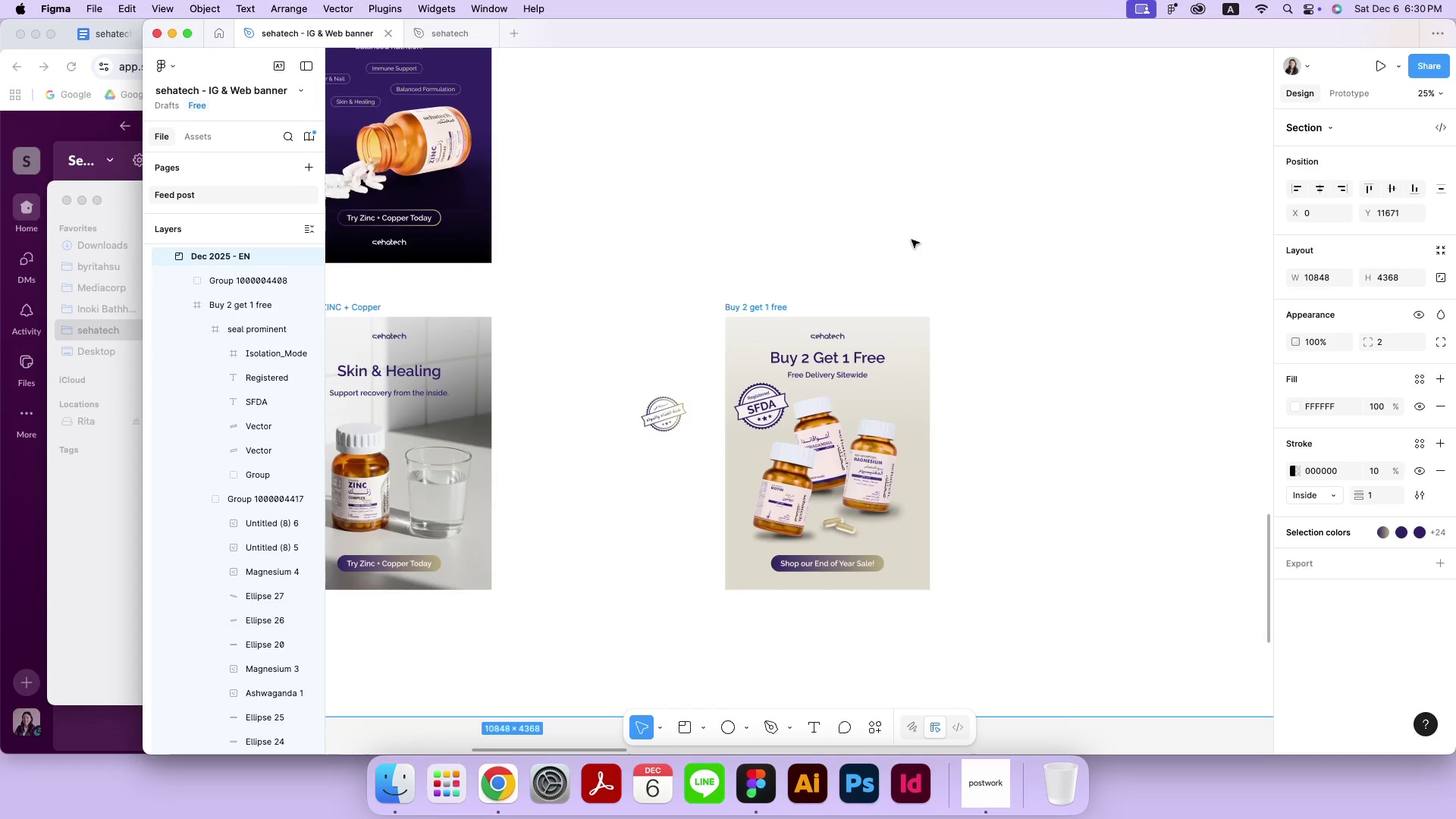 
wait(21.67)
 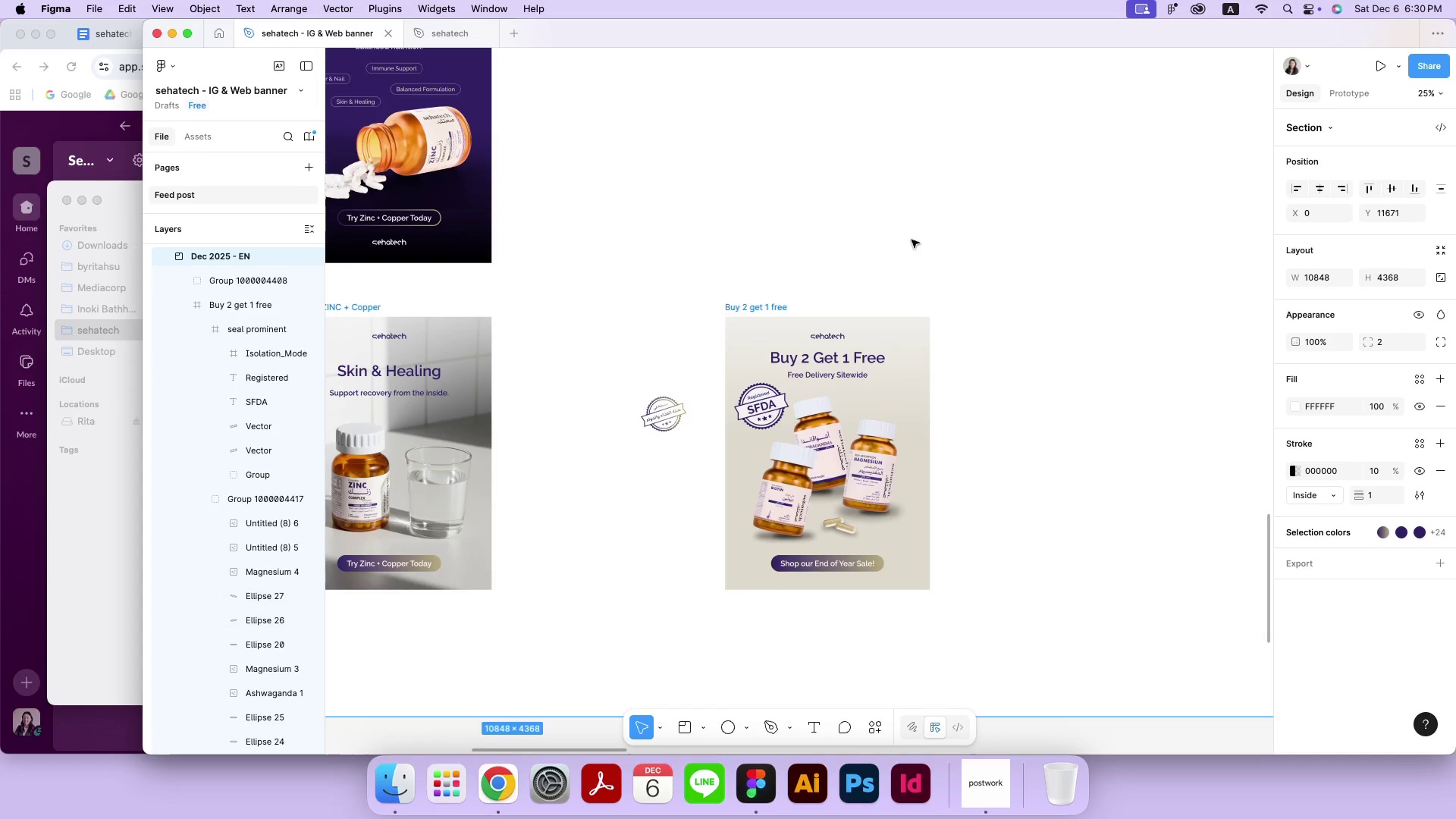 
left_click([5, 505])
 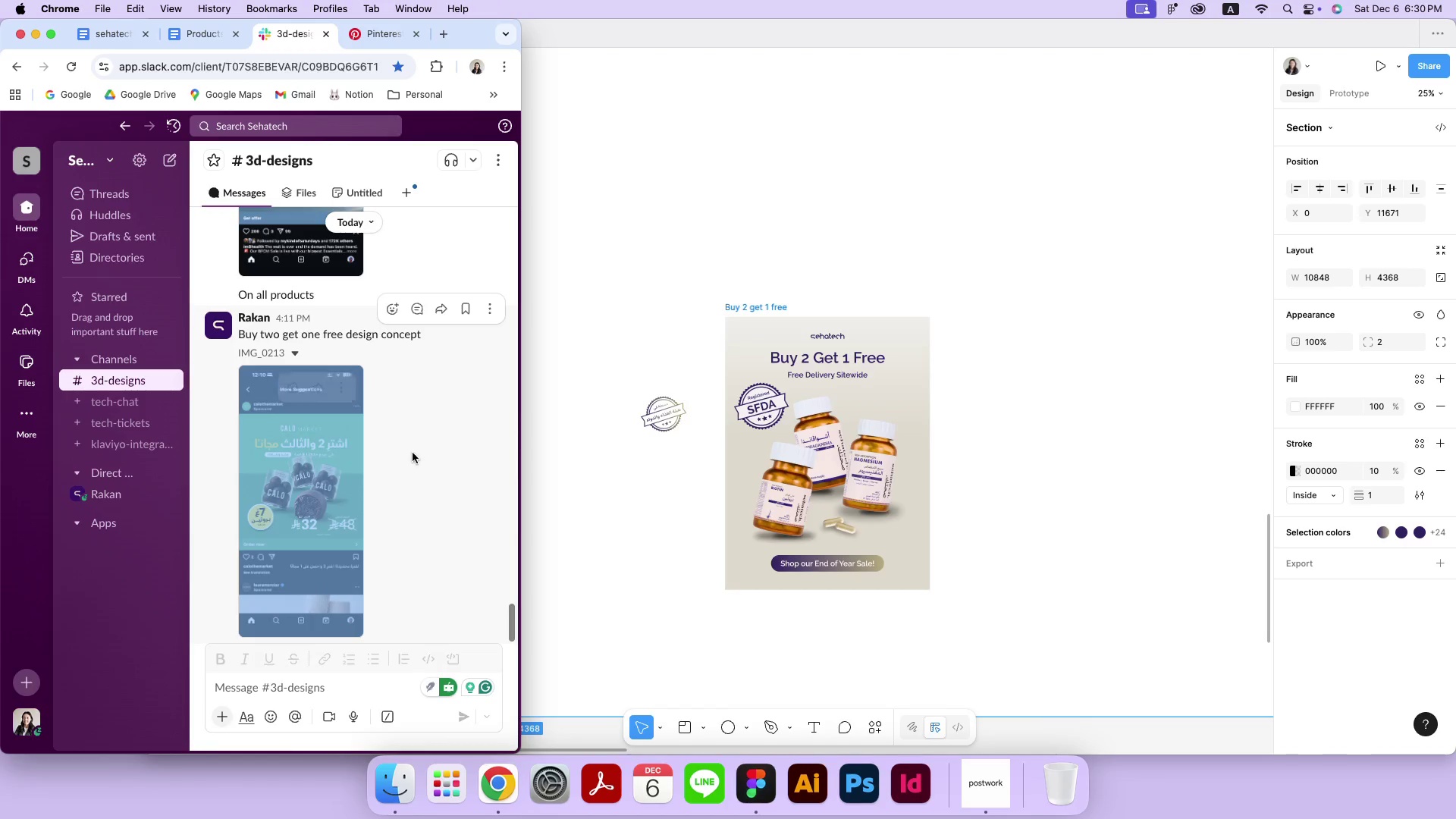 
left_click([456, 453])
 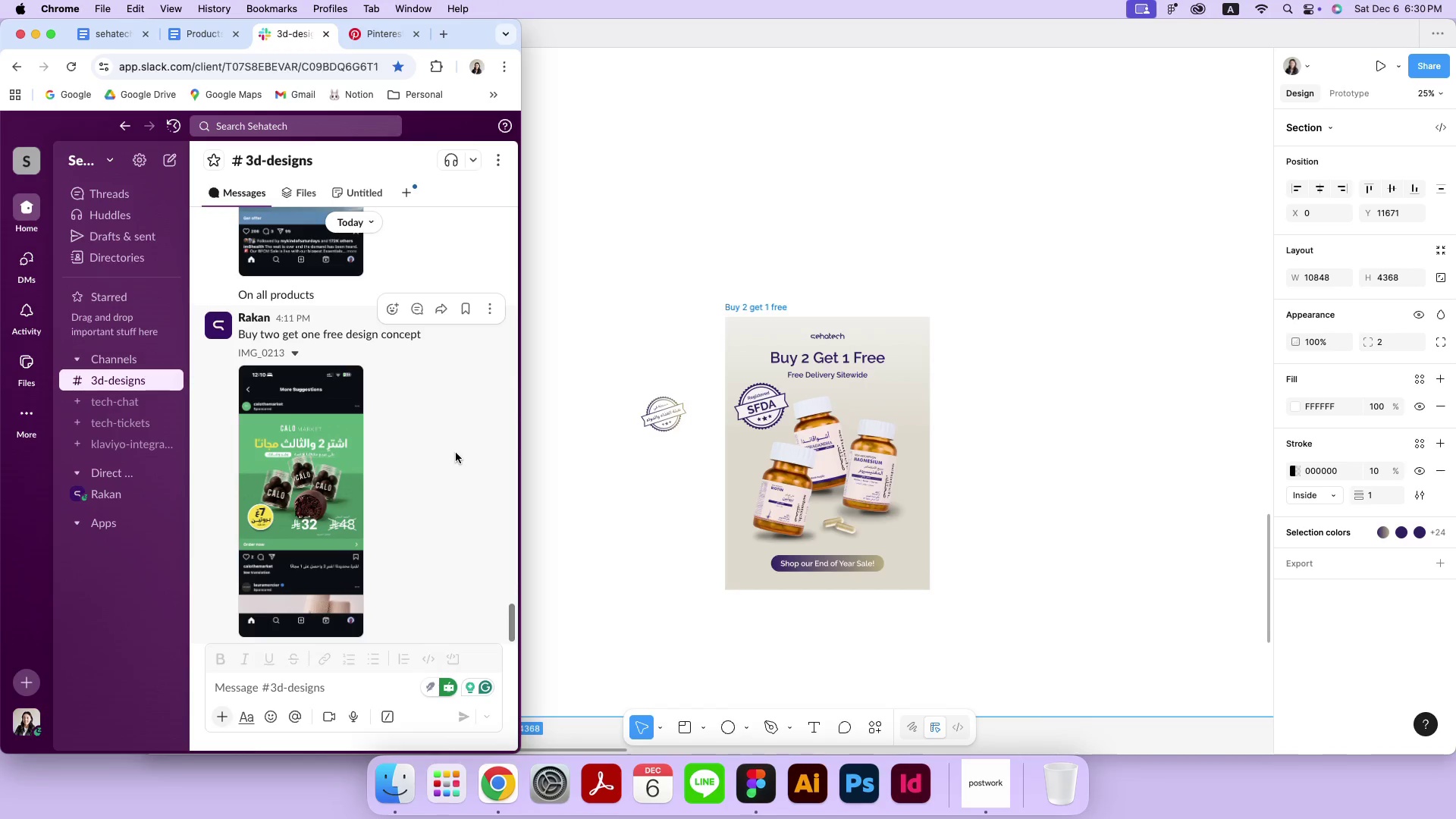 
scroll: coordinate [456, 453], scroll_direction: up, amount: 3.0
 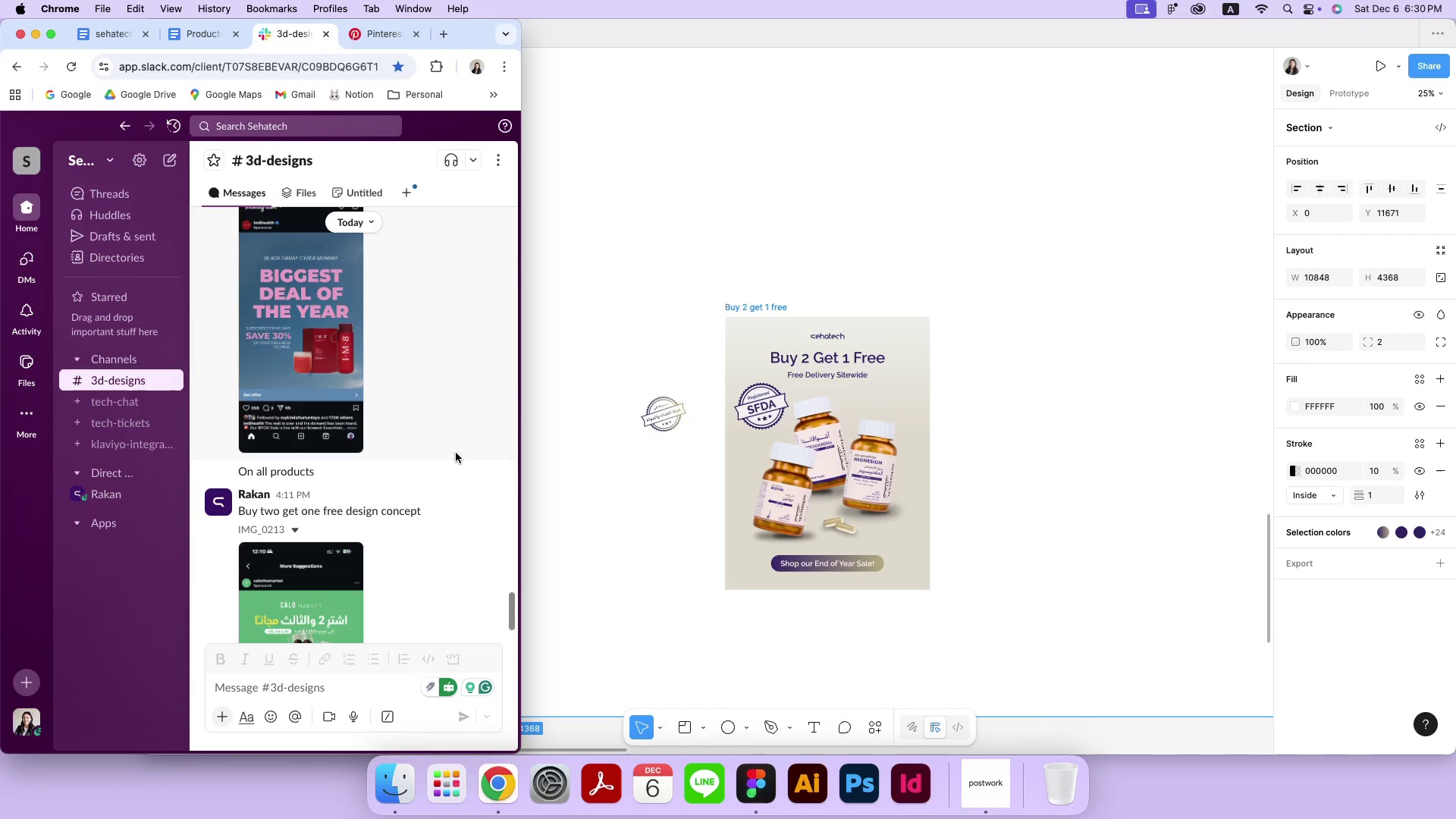 
left_click([1018, 285])
 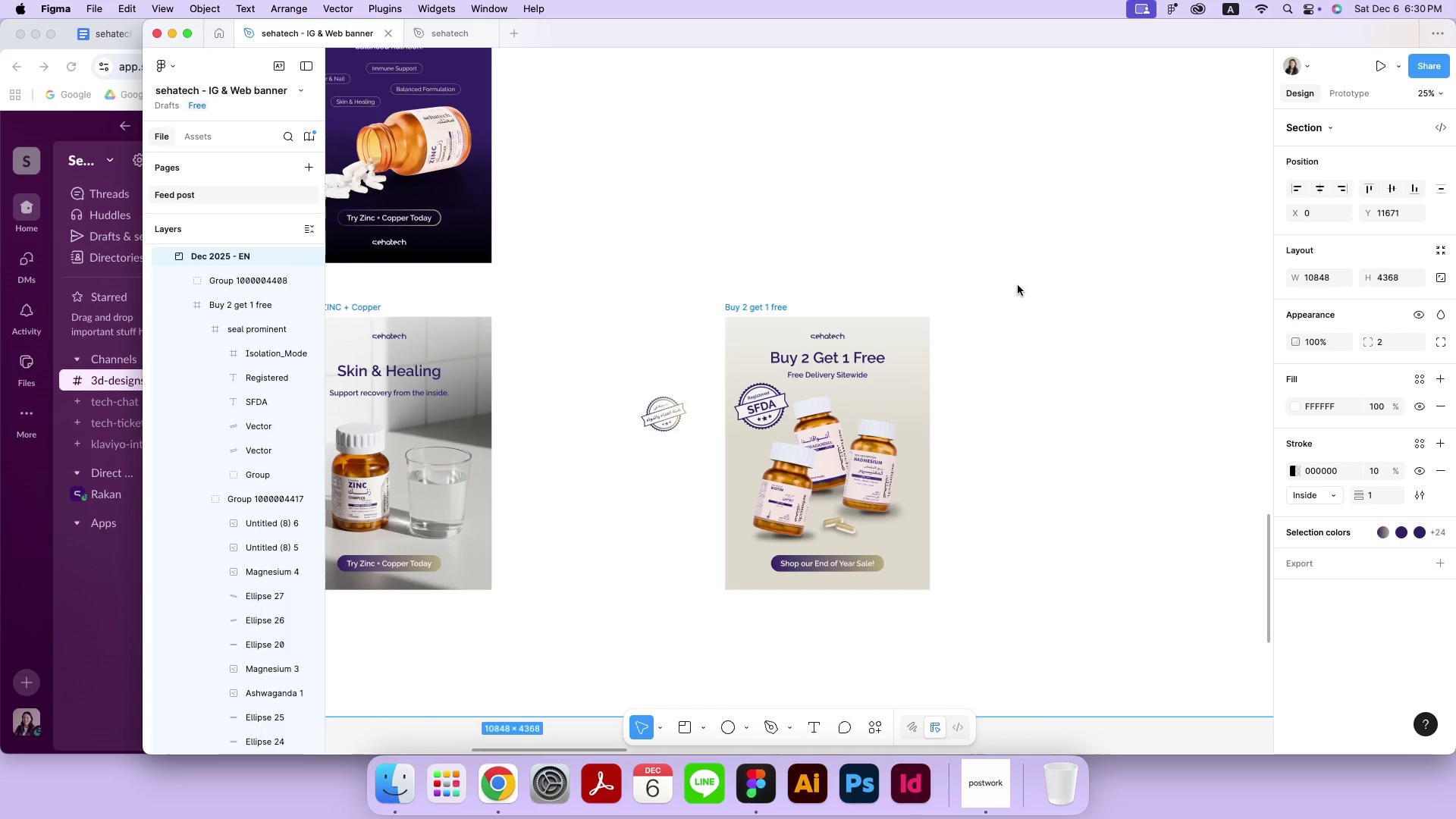 
key(Meta+Equal)
 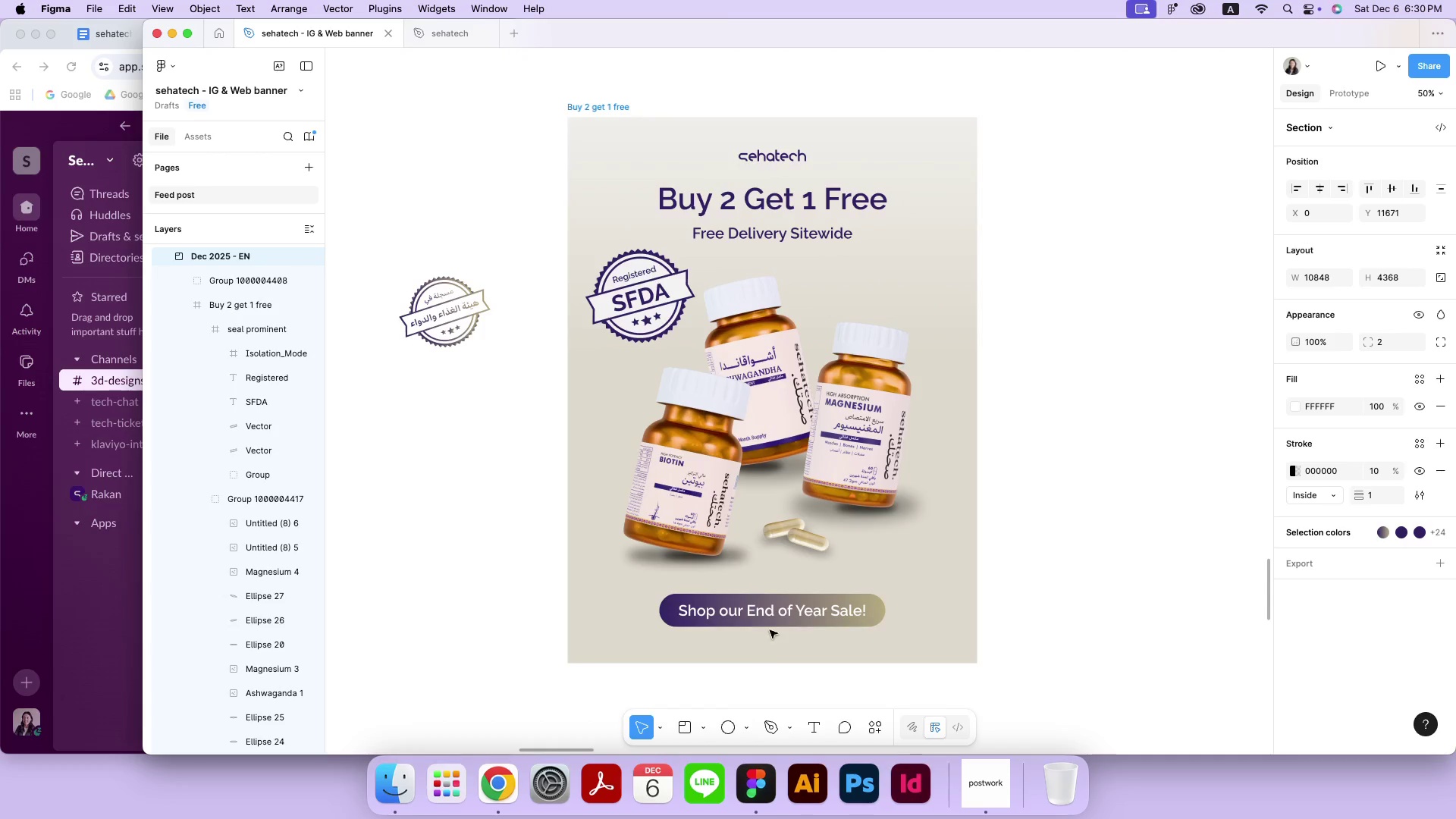 
hold_key(key=Space, duration=1.15)
 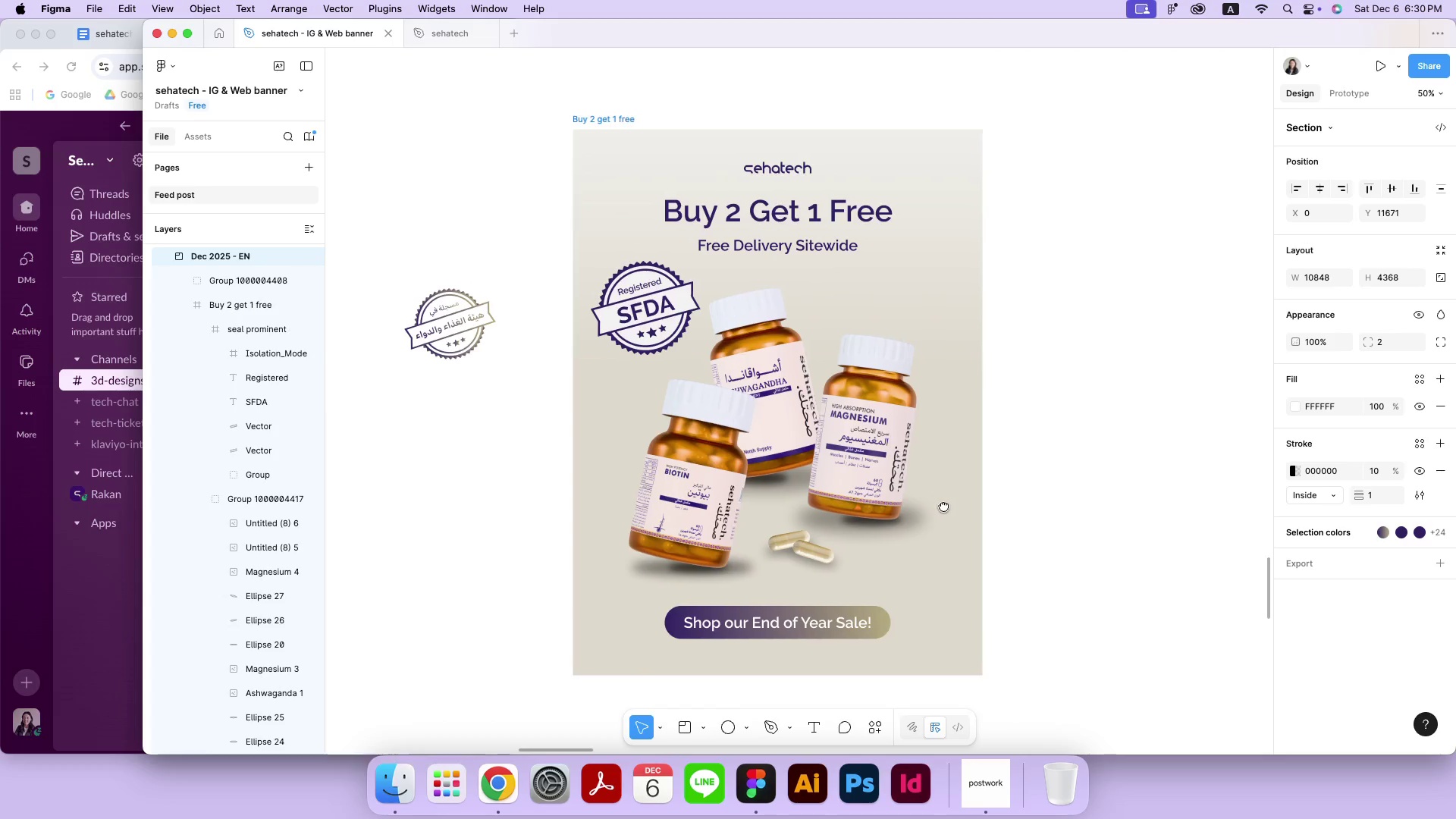 
left_click_drag(start_coordinate=[1021, 609], to_coordinate=[937, 493])
 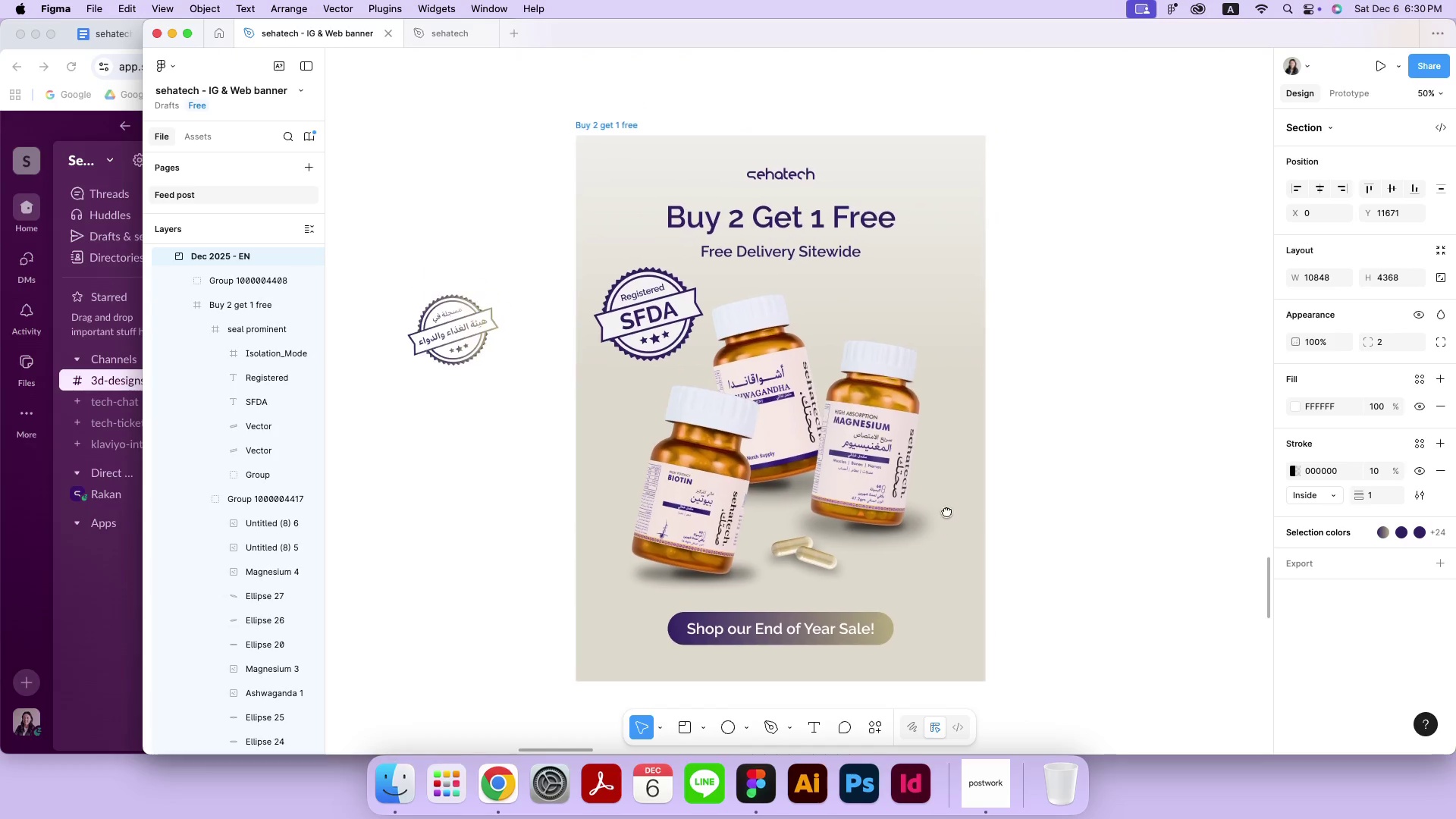 
left_click([751, 720])
 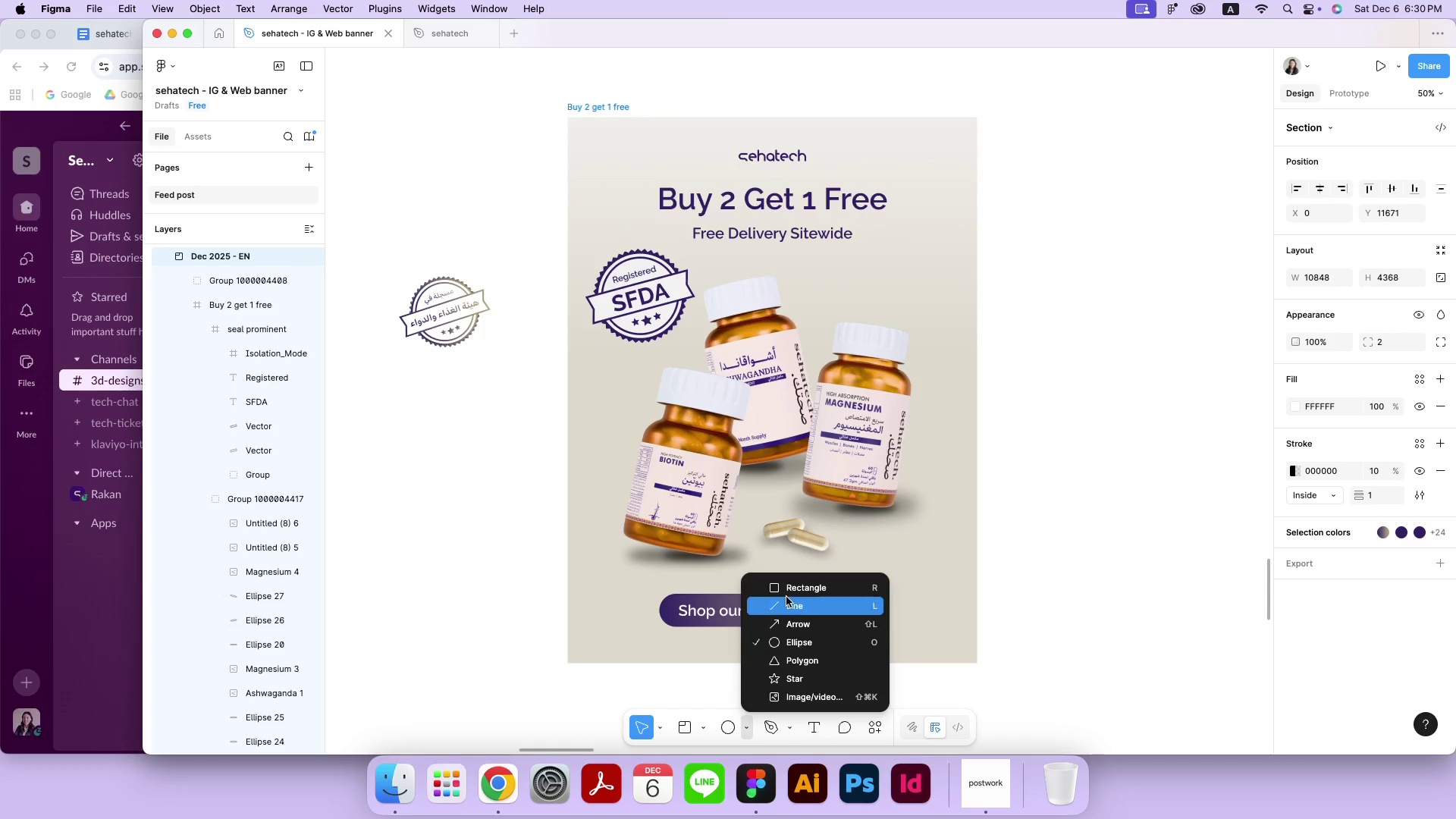 
left_click([789, 584])
 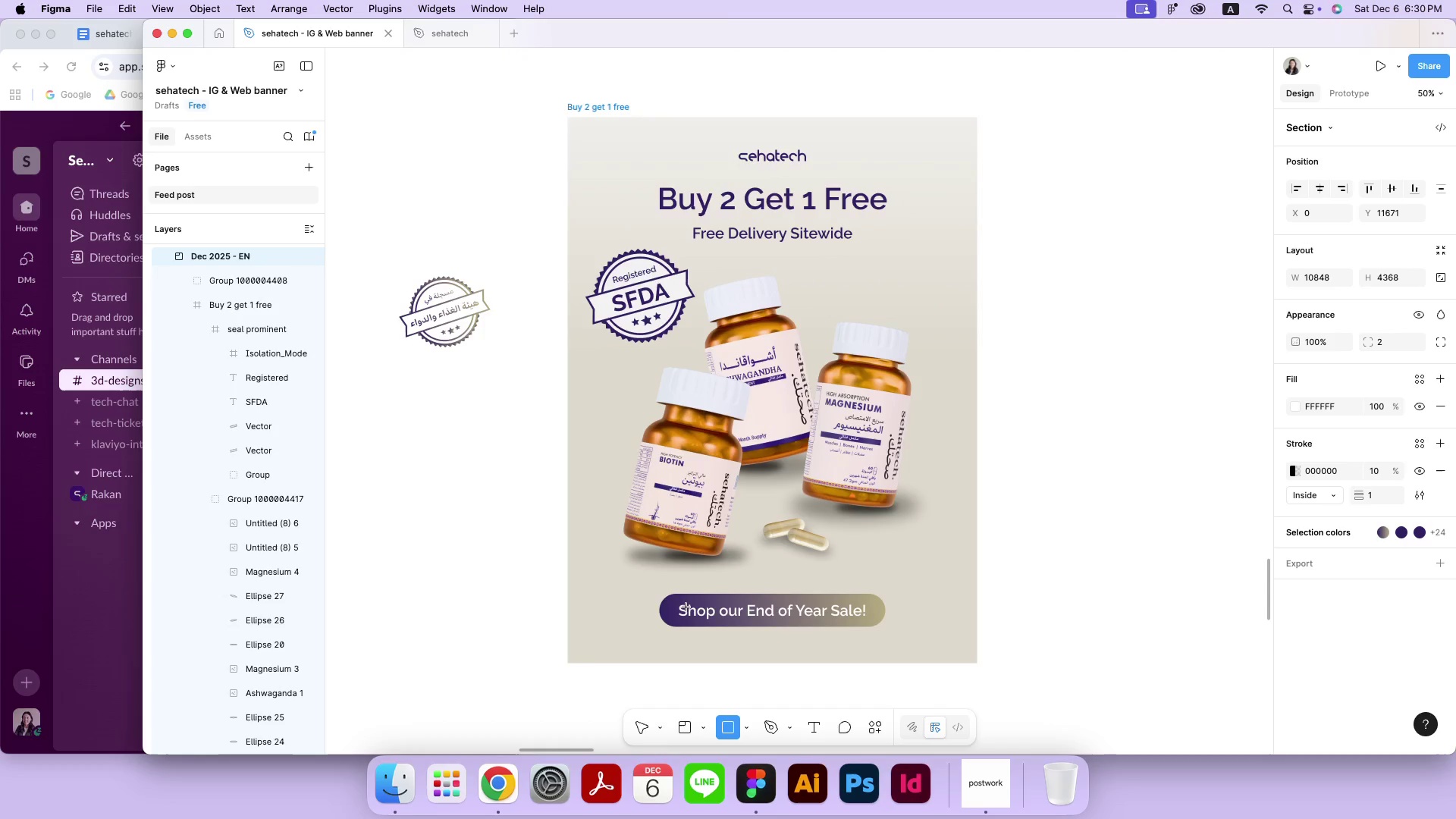 
left_click_drag(start_coordinate=[567, 663], to_coordinate=[979, 348])
 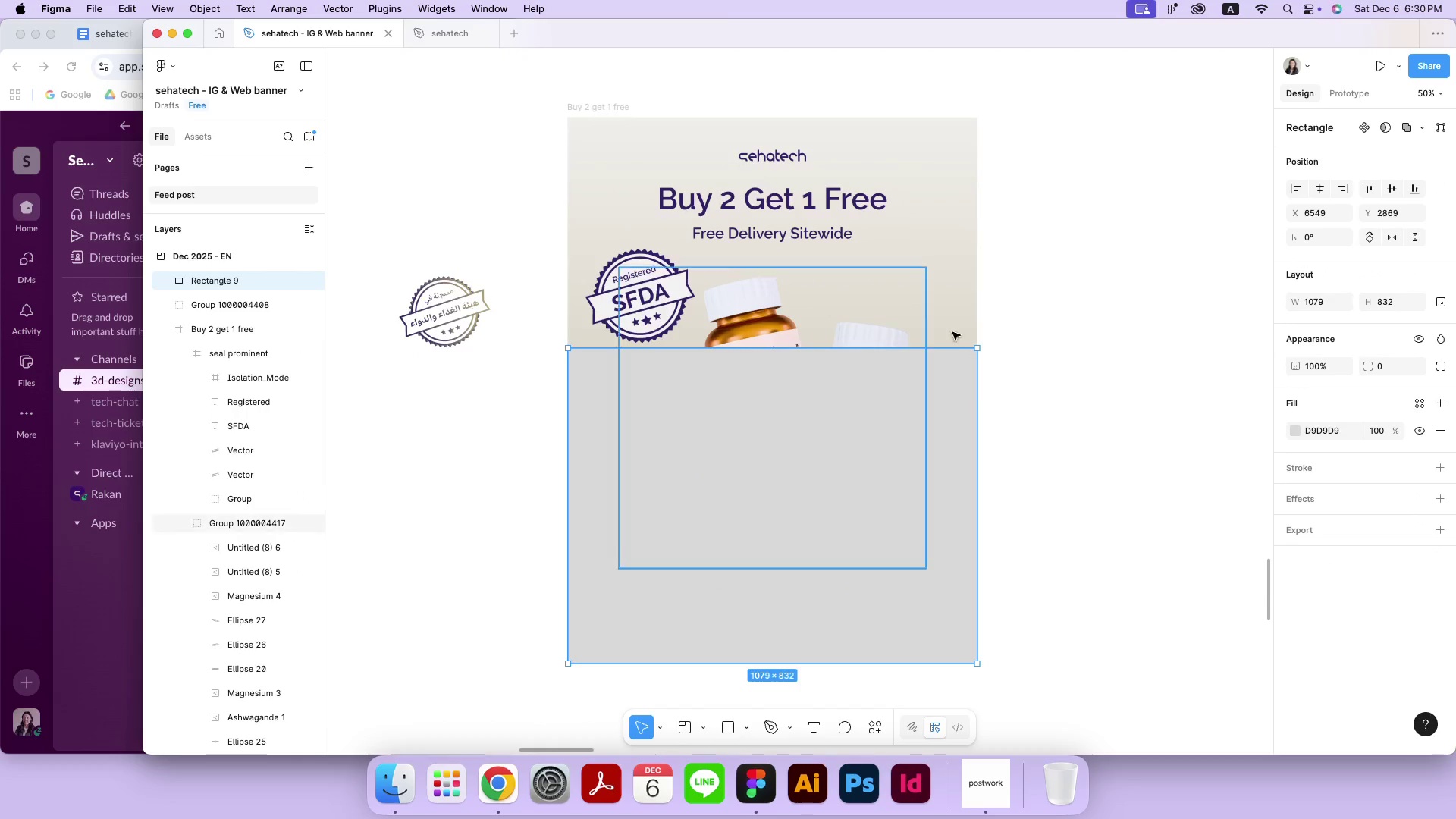 
mouse_move([1320, 184])
 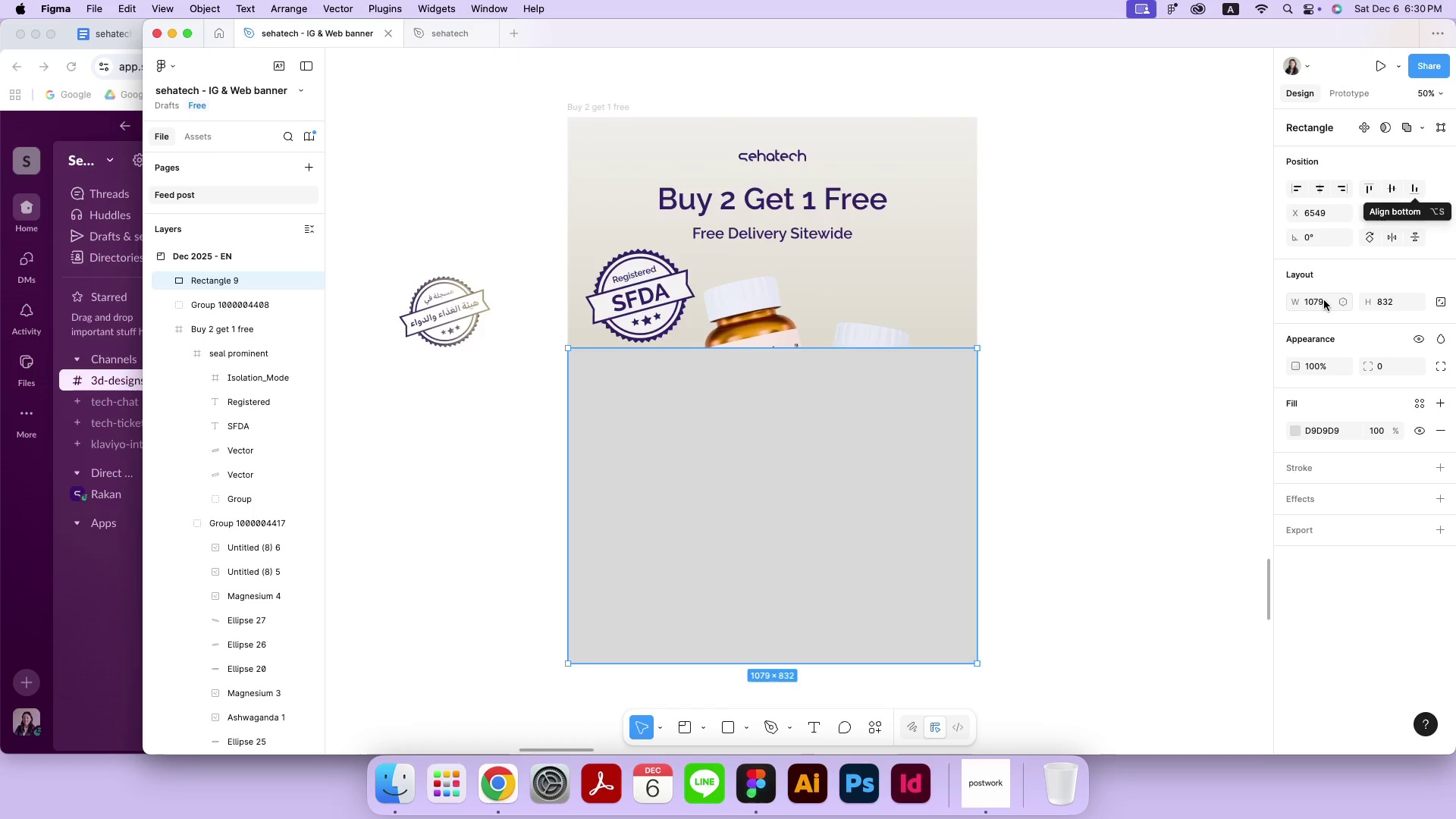 
left_click([1323, 303])
 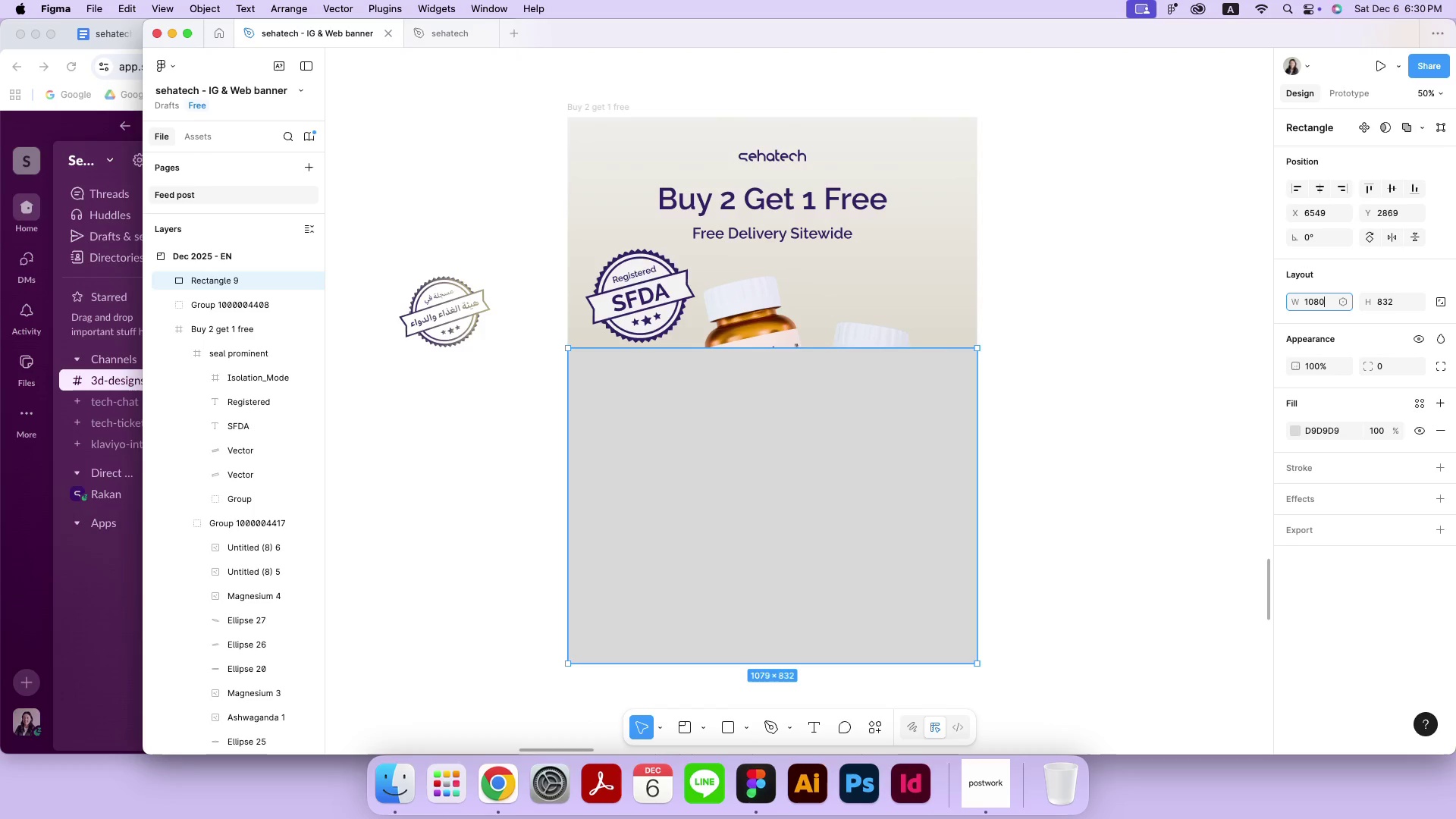 
type(1080)
 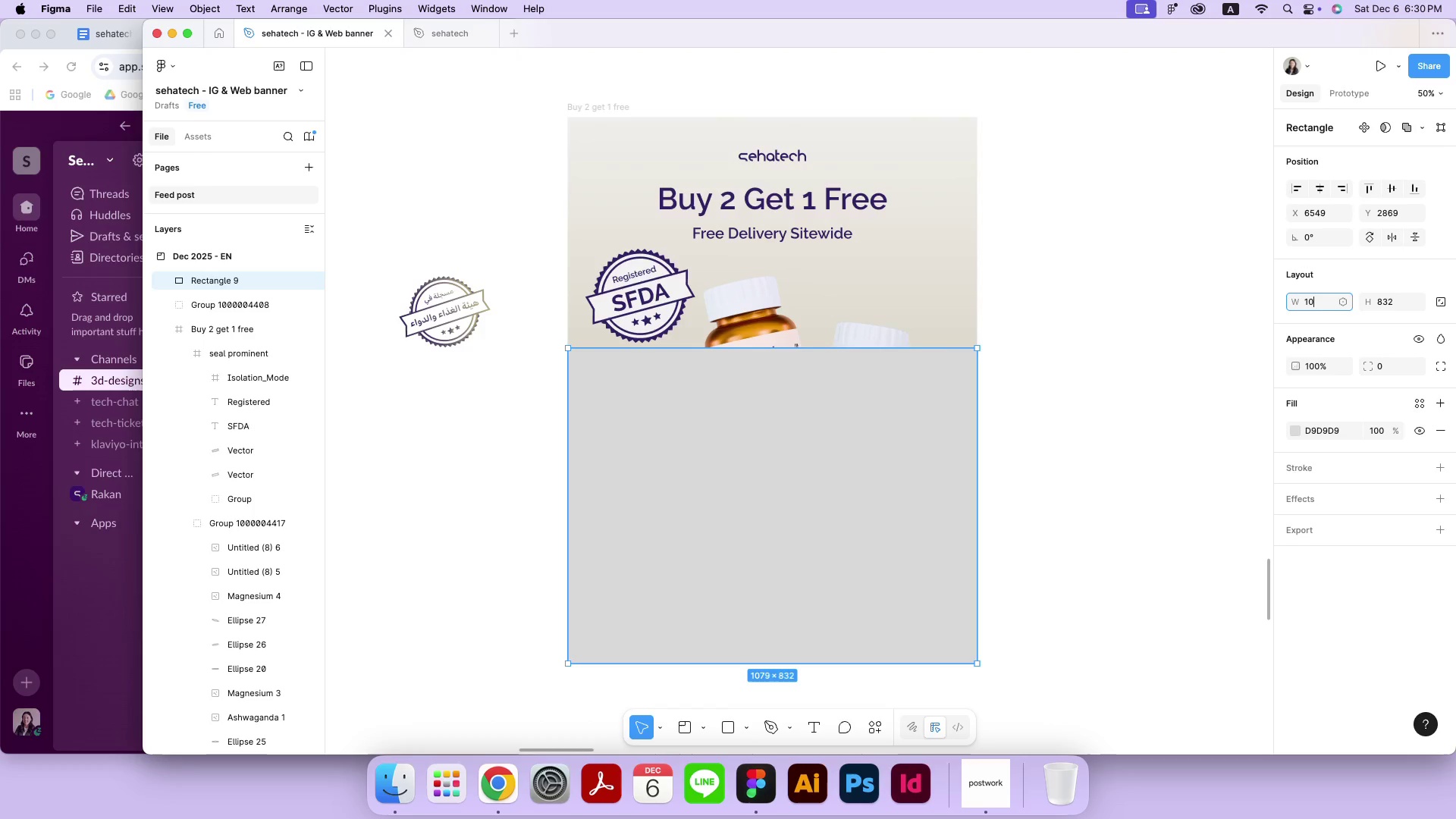 
key(Enter)
 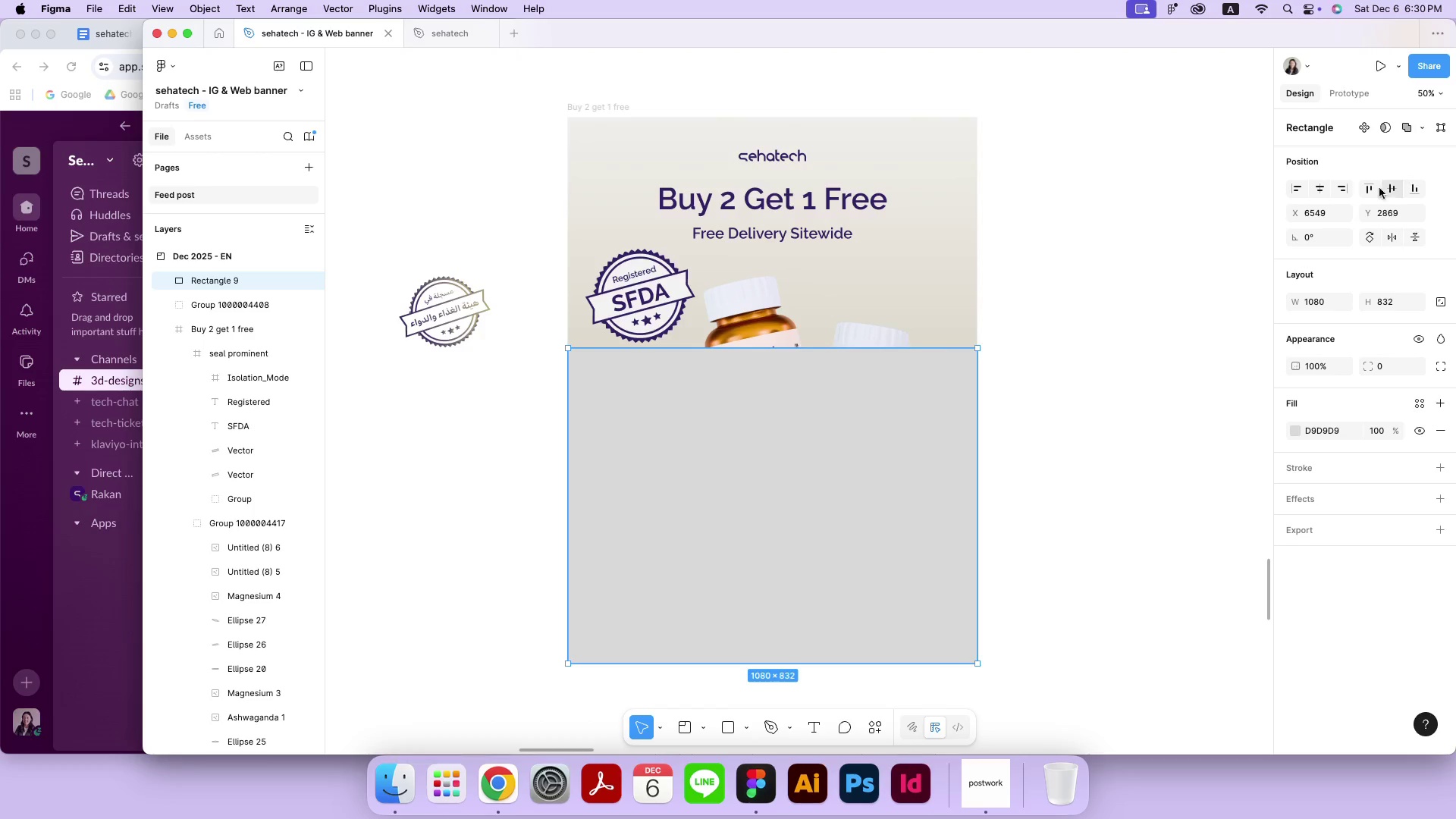 
left_click([1324, 193])
 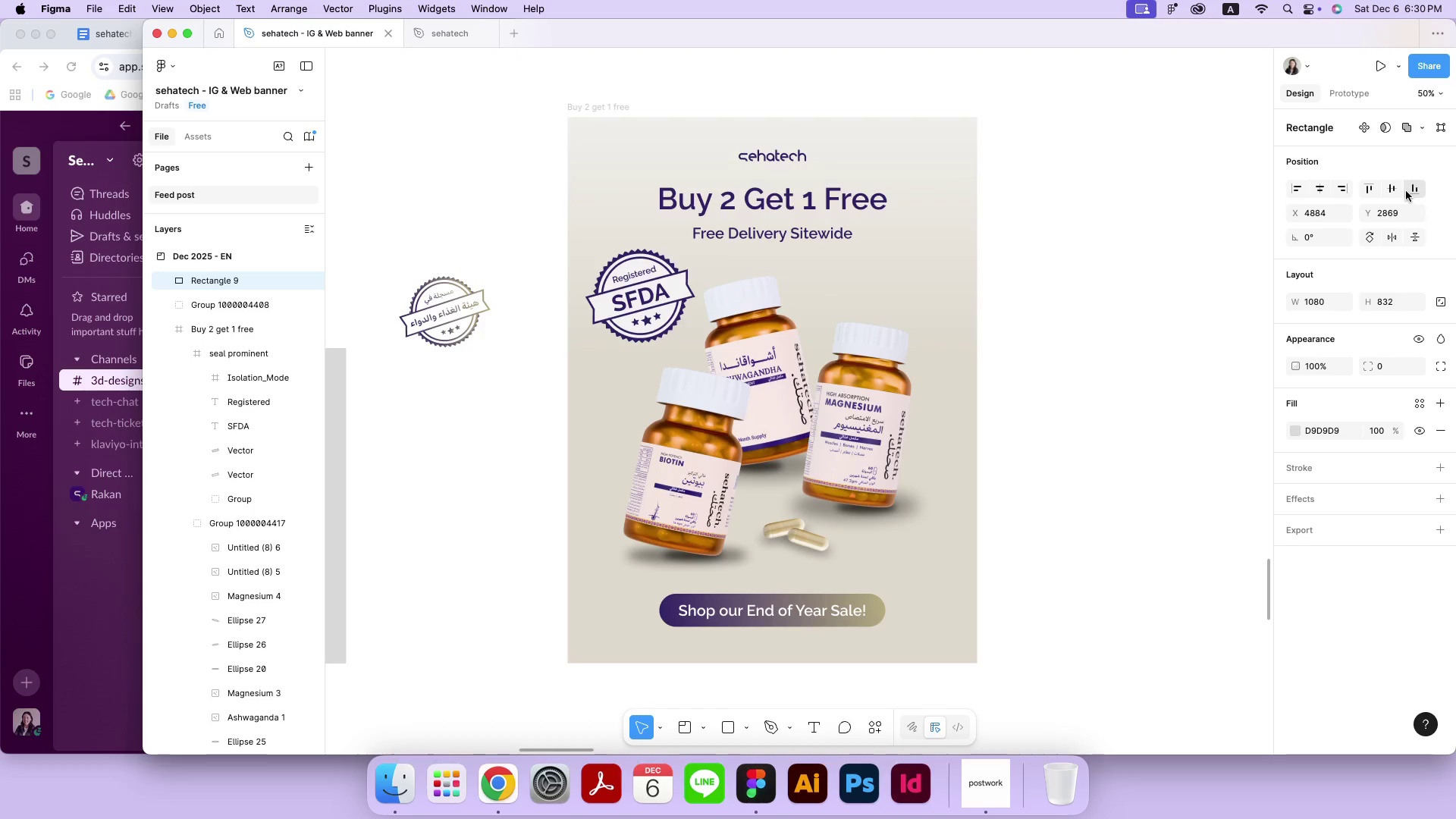 
key(Meta+CommandLeft)
 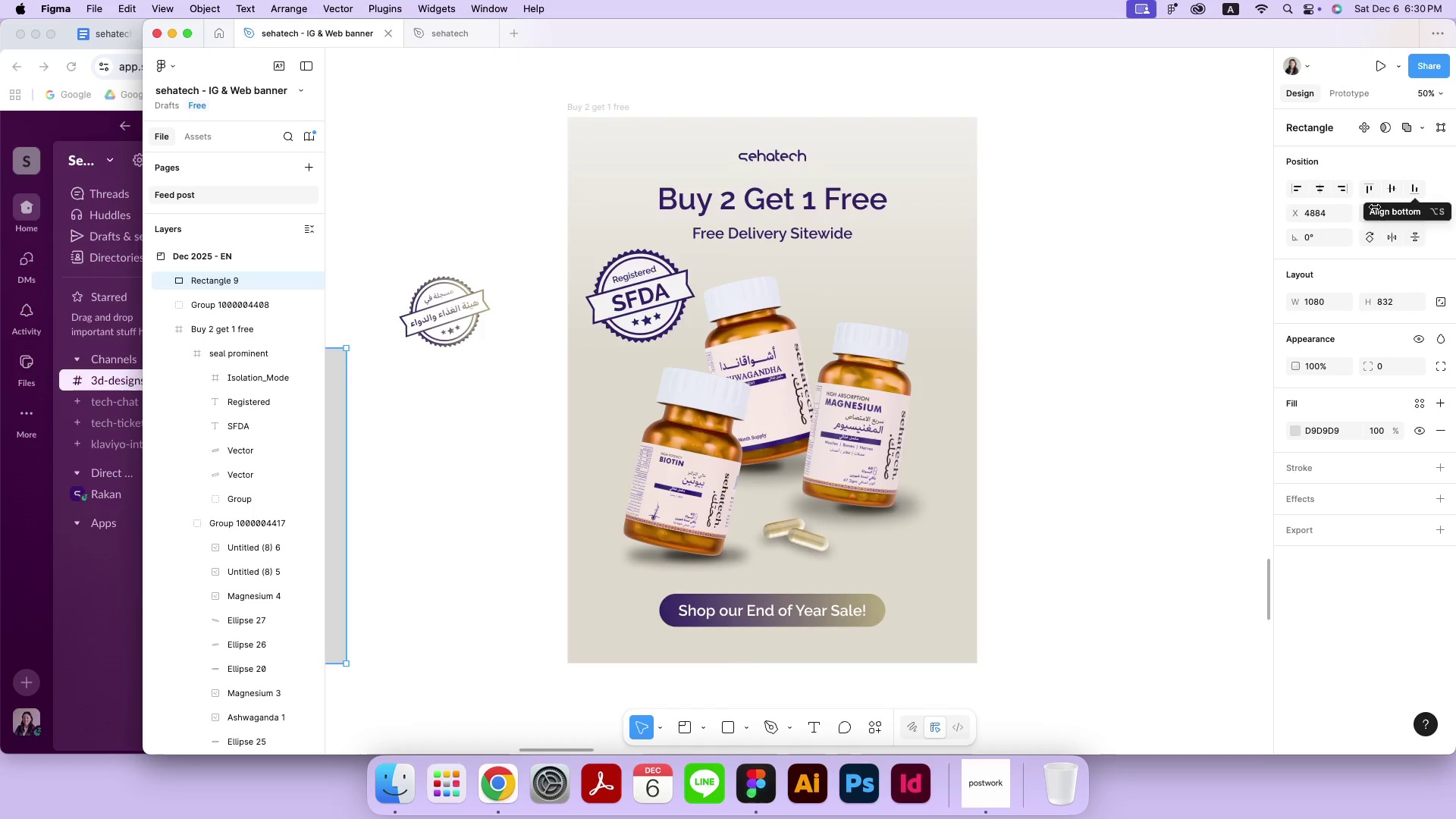 
key(Meta+Z)
 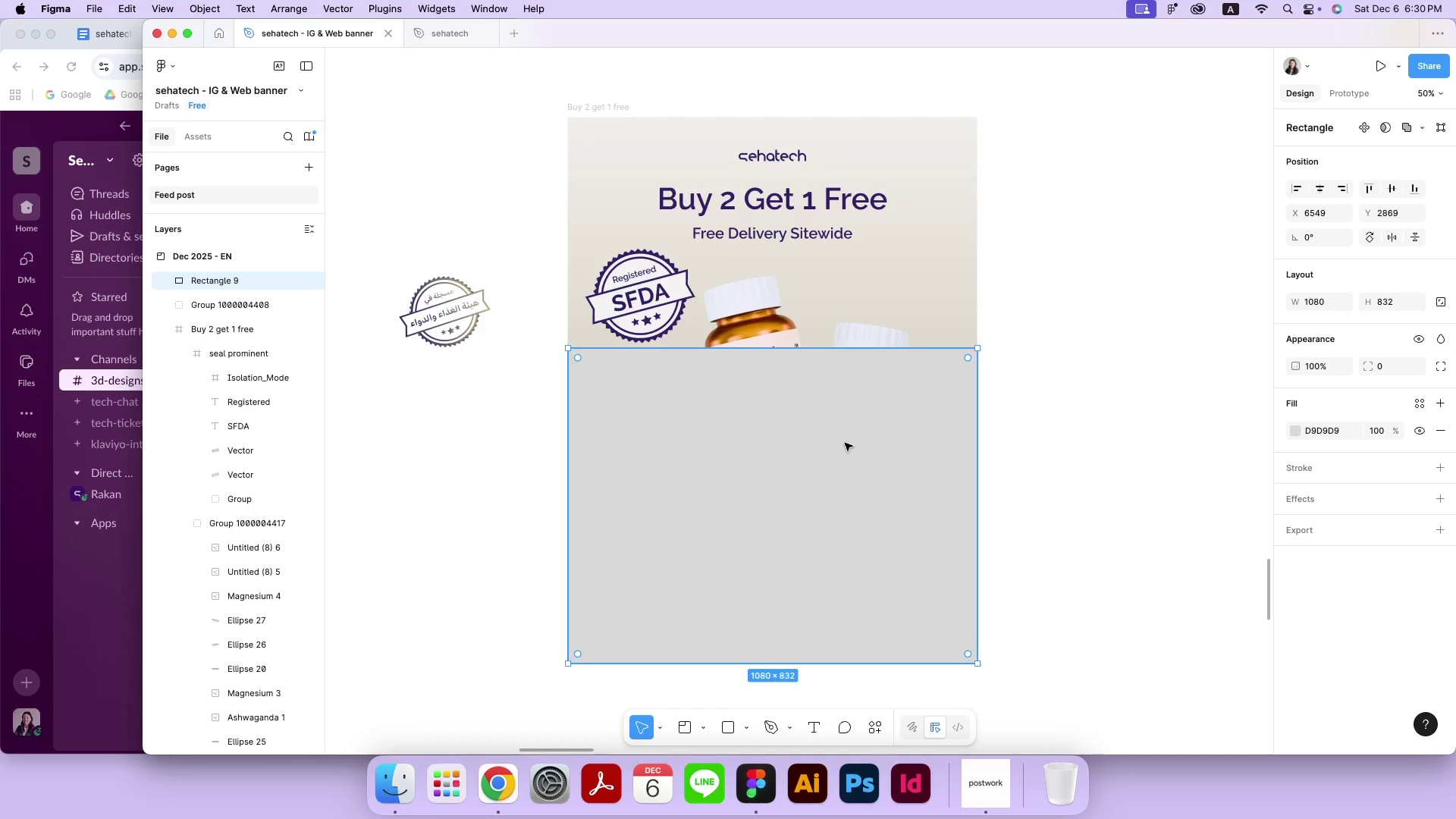 
left_click([846, 447])
 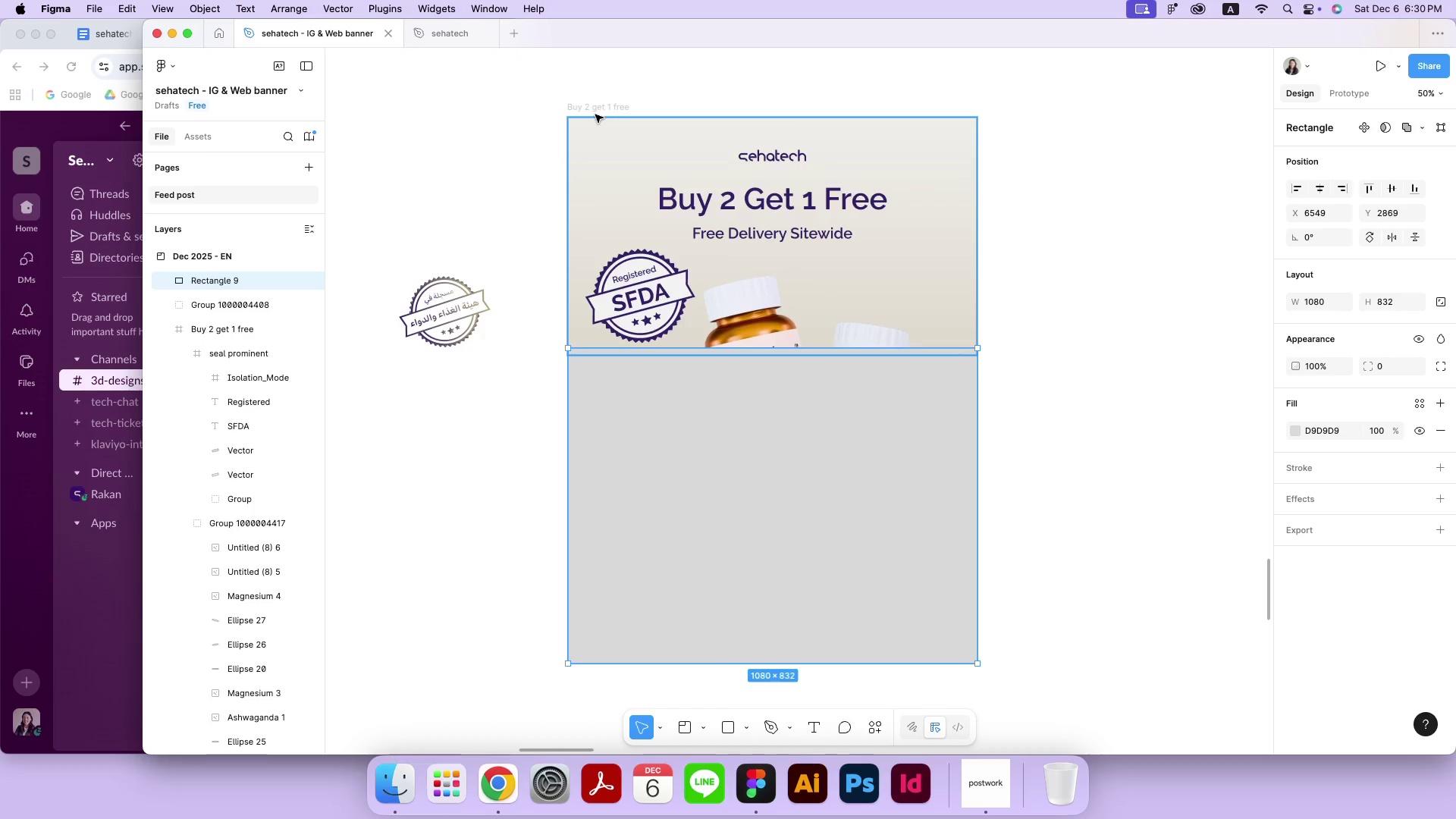 
key(Meta+X)
 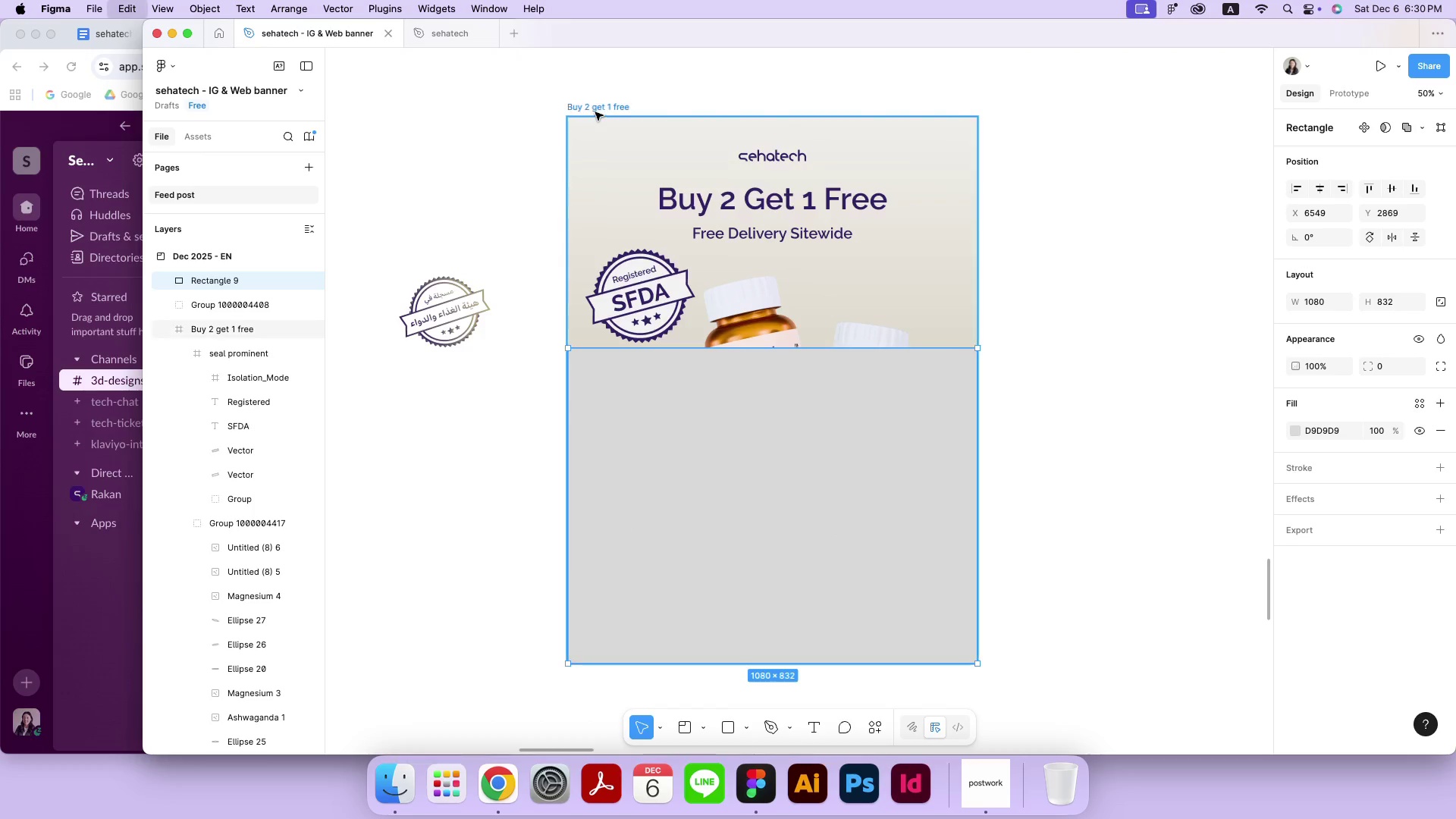 
left_click([595, 112])
 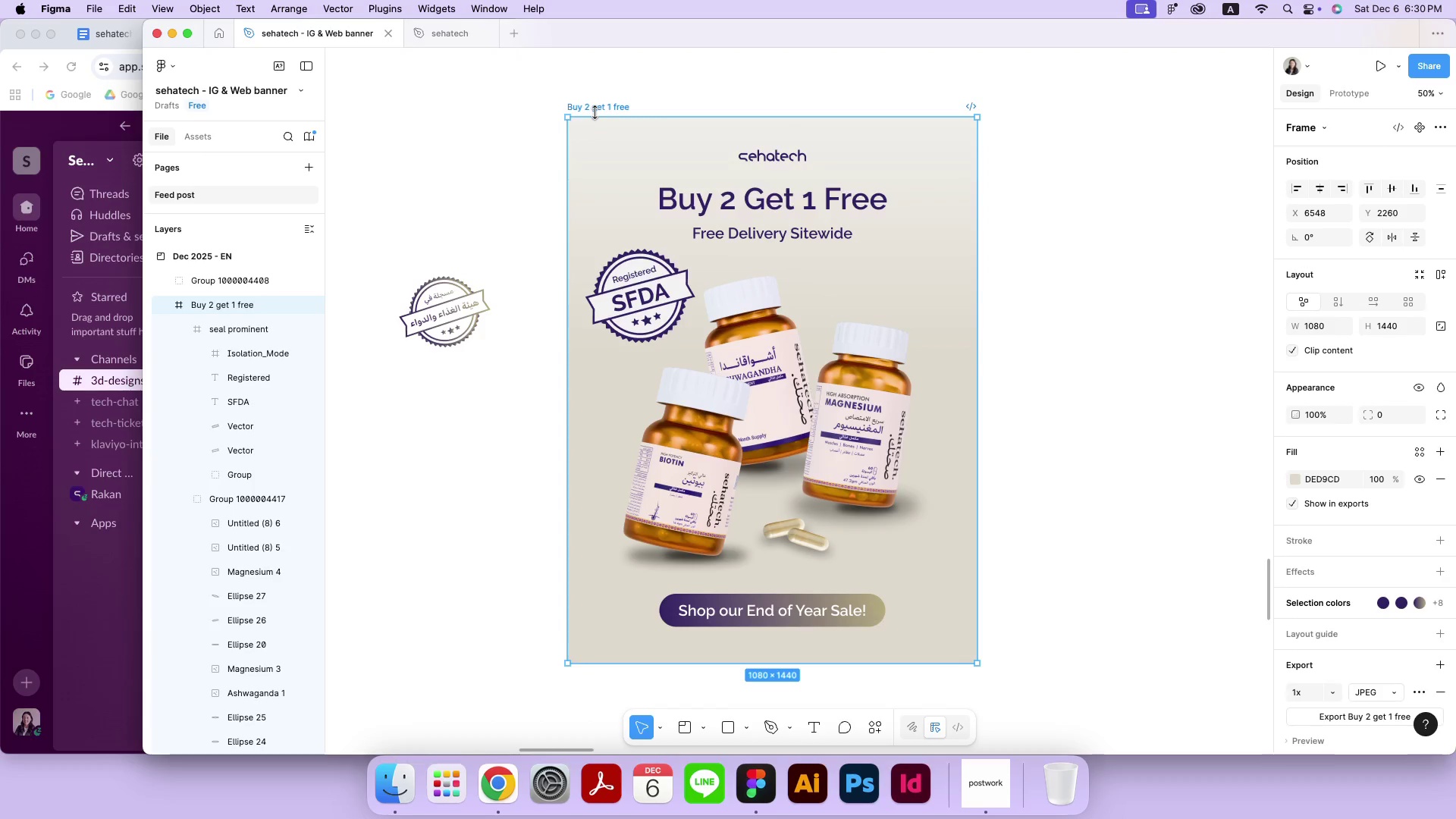 
key(Meta+V)
 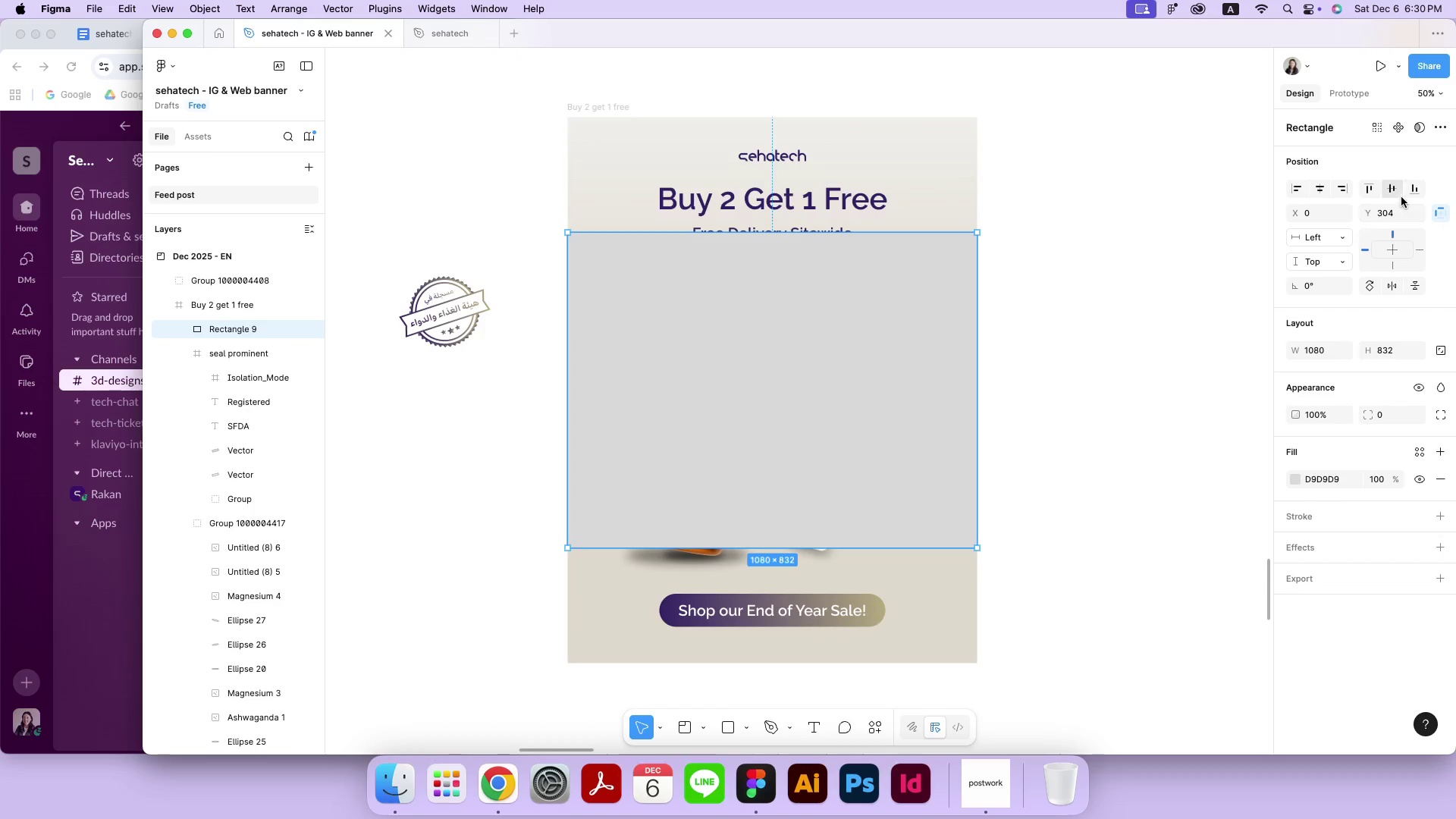 
left_click([1410, 187])
 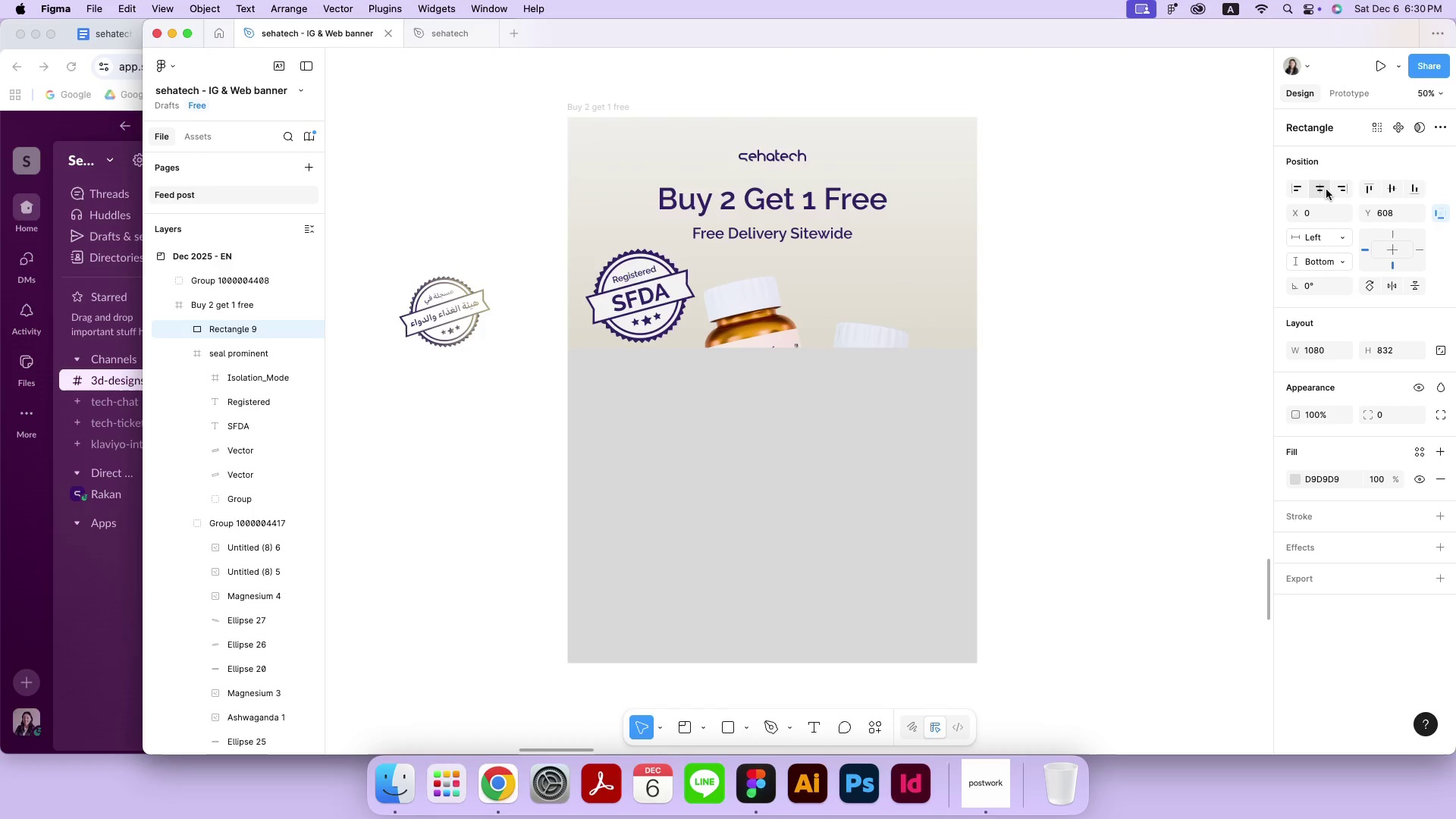 
left_click([1322, 190])
 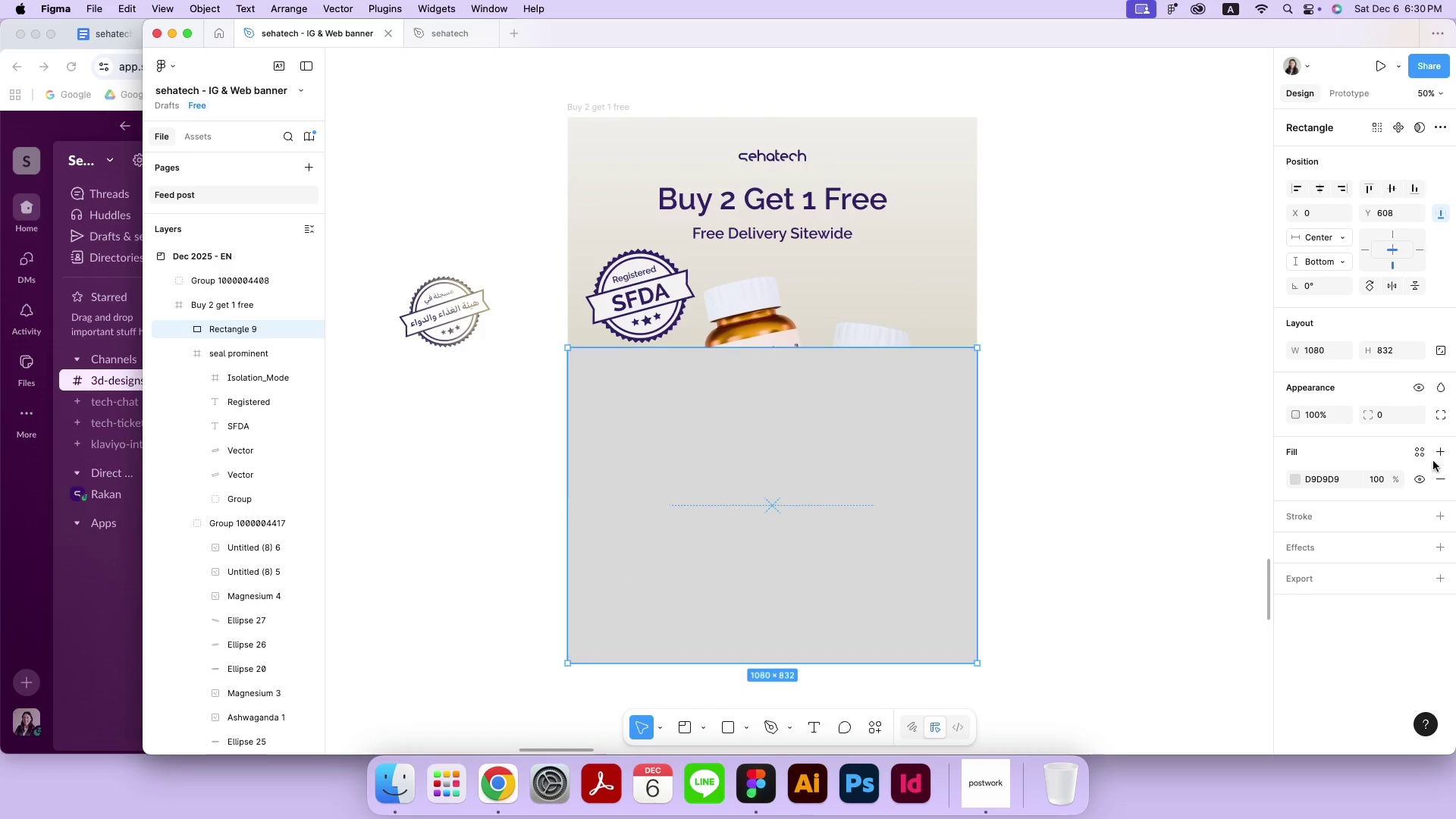 
left_click([1420, 446])
 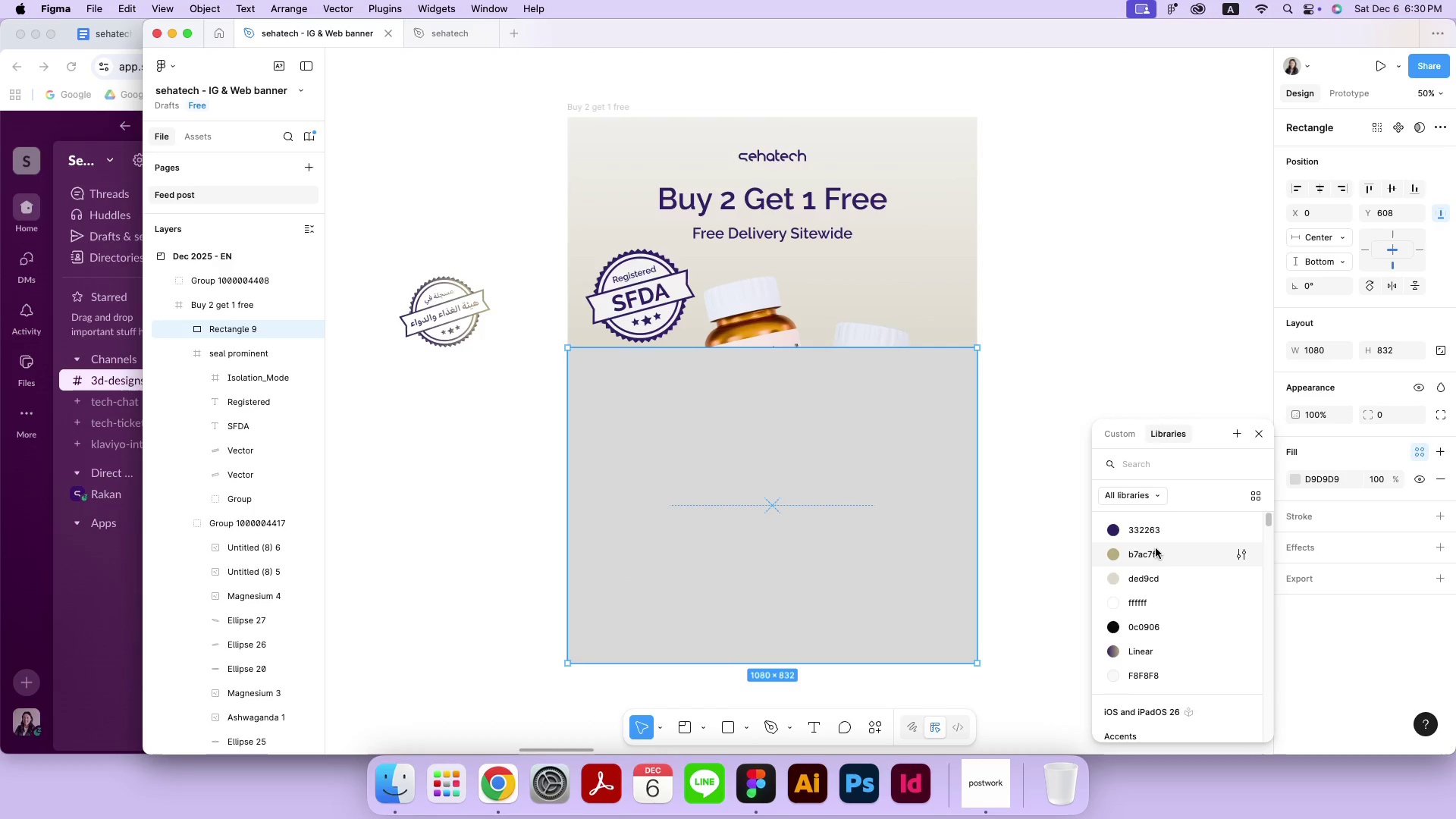 
left_click([1155, 548])
 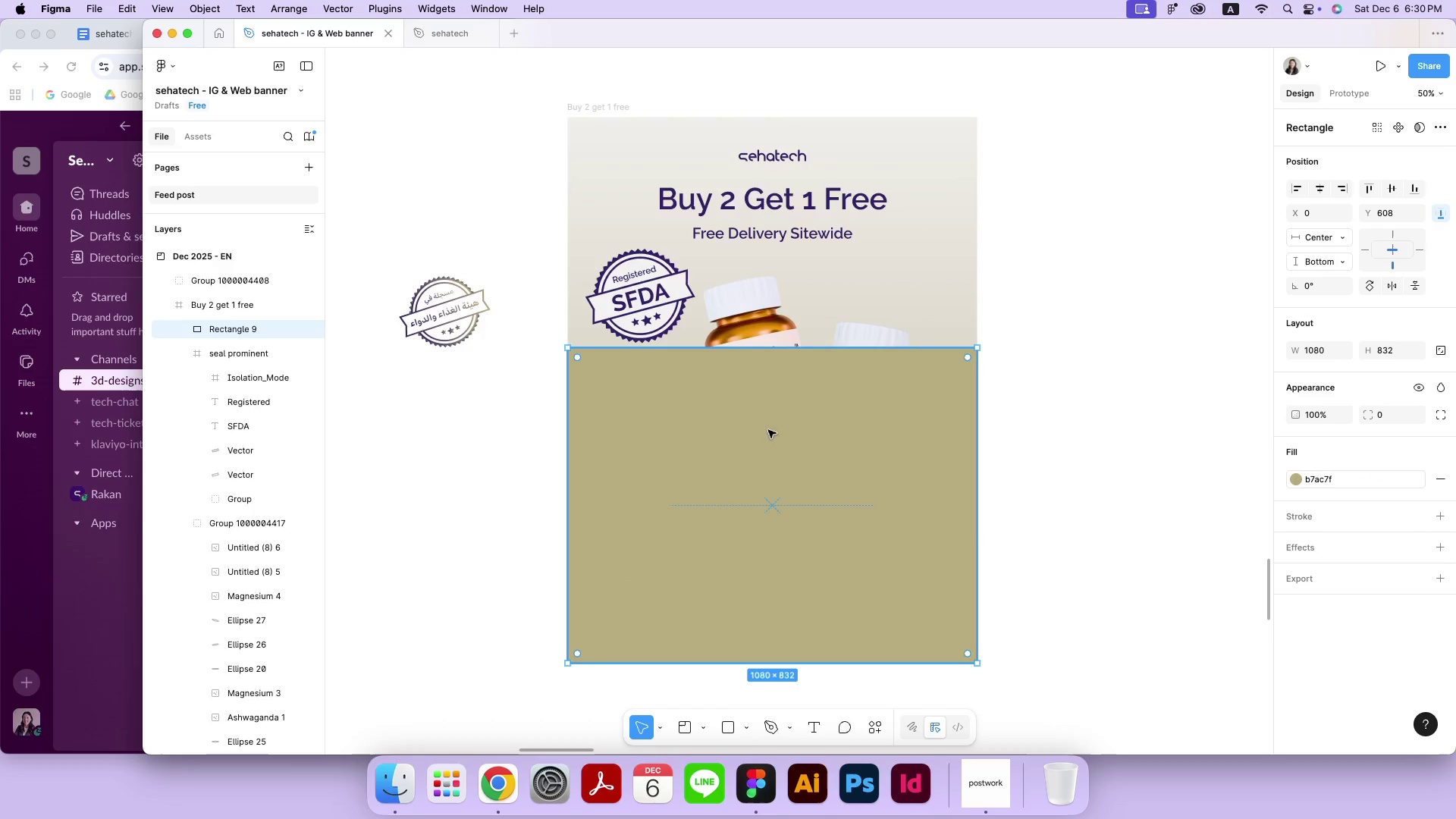 
right_click([757, 475])